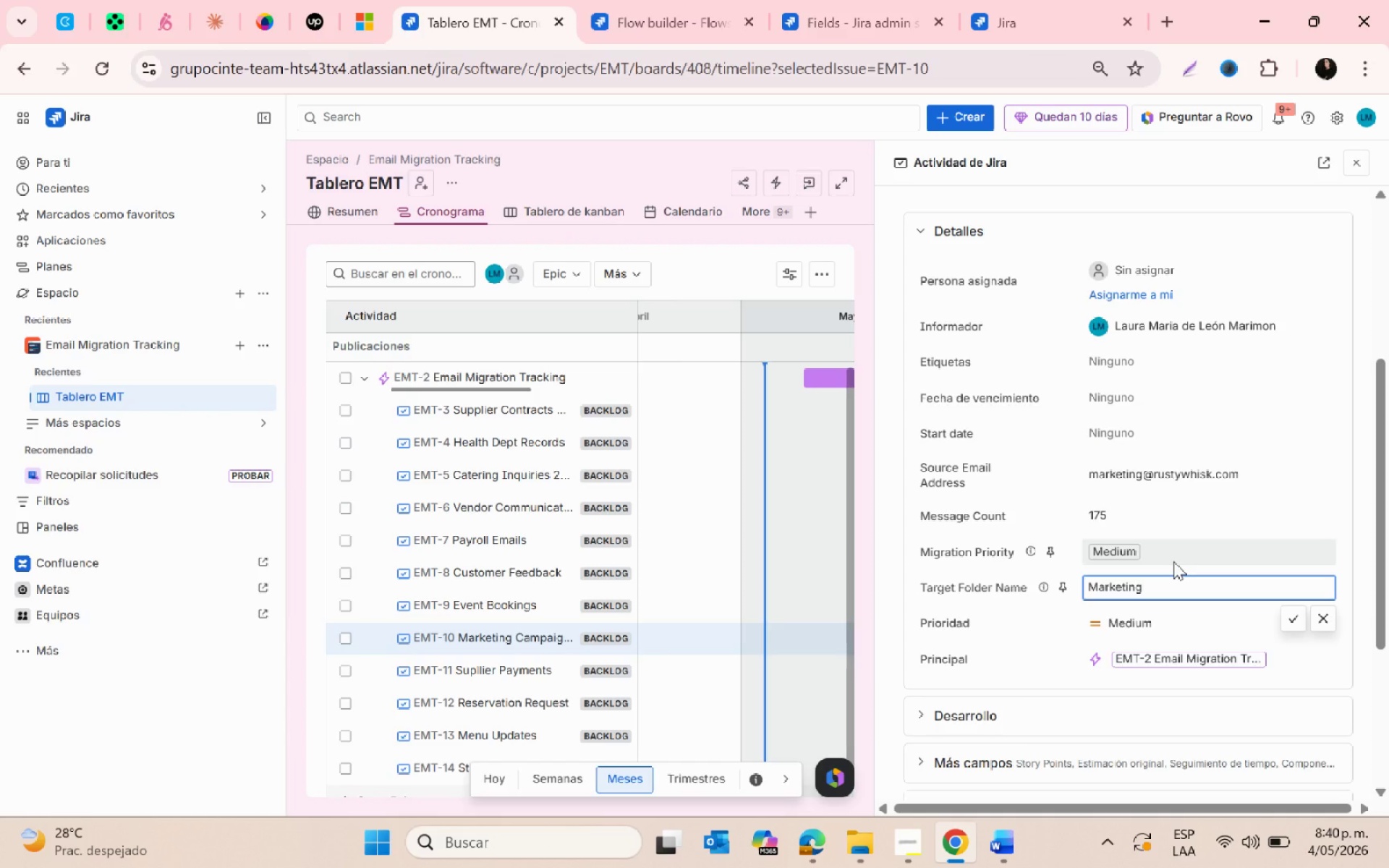 
wait(8.81)
 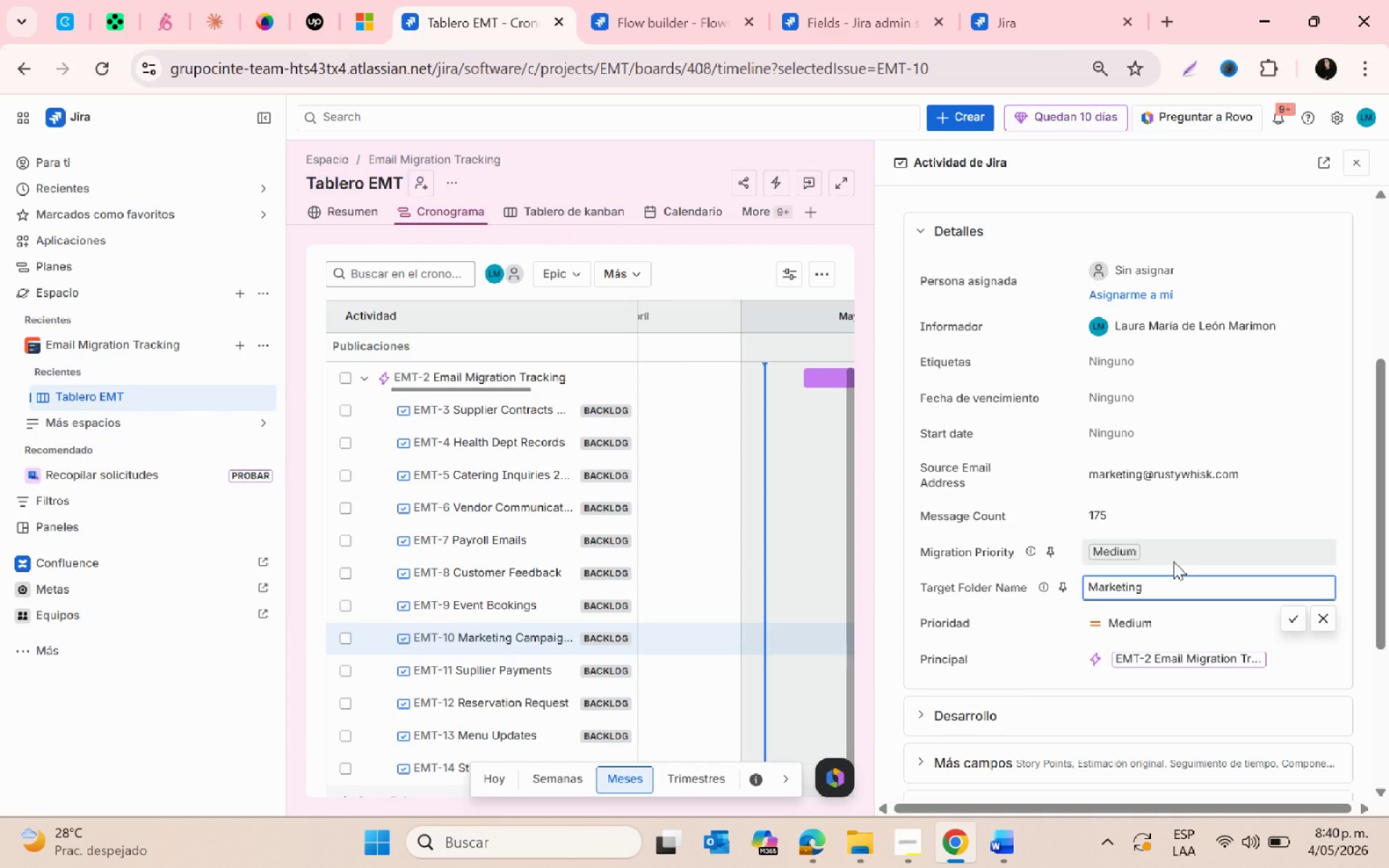 
scroll: coordinate [688, 626], scroll_direction: down, amount: 1.0
 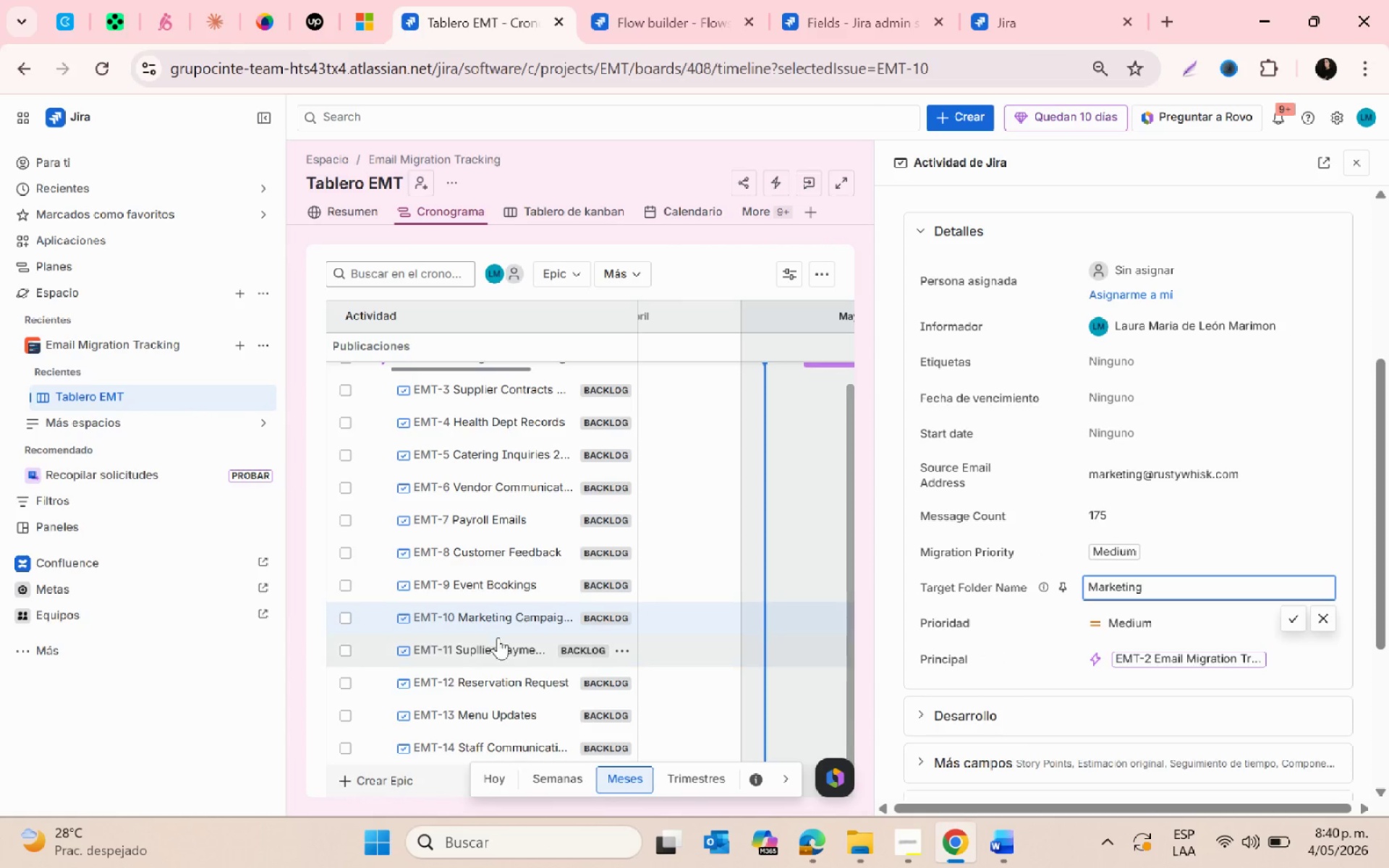 
left_click([498, 639])
 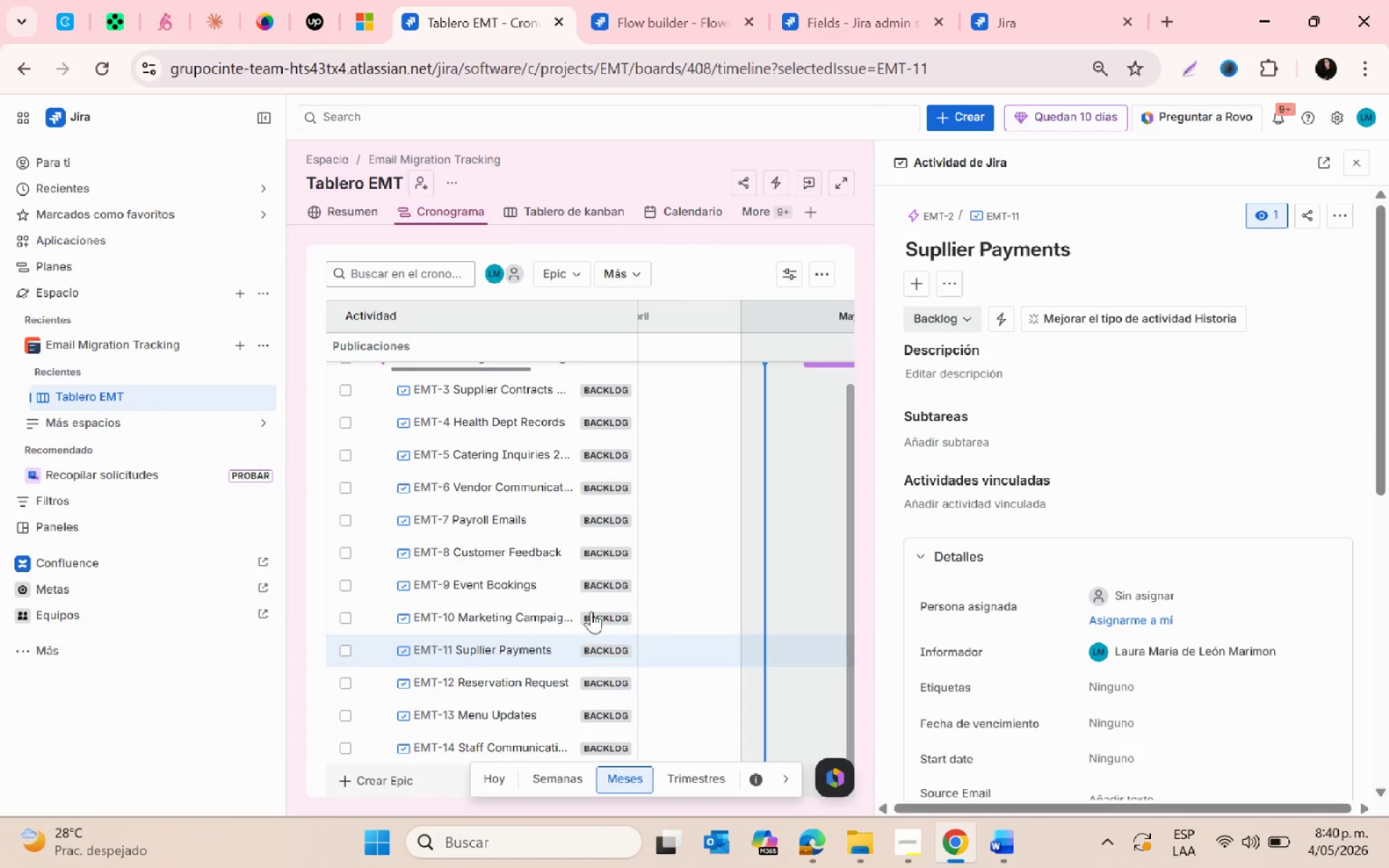 
scroll: coordinate [1117, 499], scroll_direction: down, amount: 3.0
 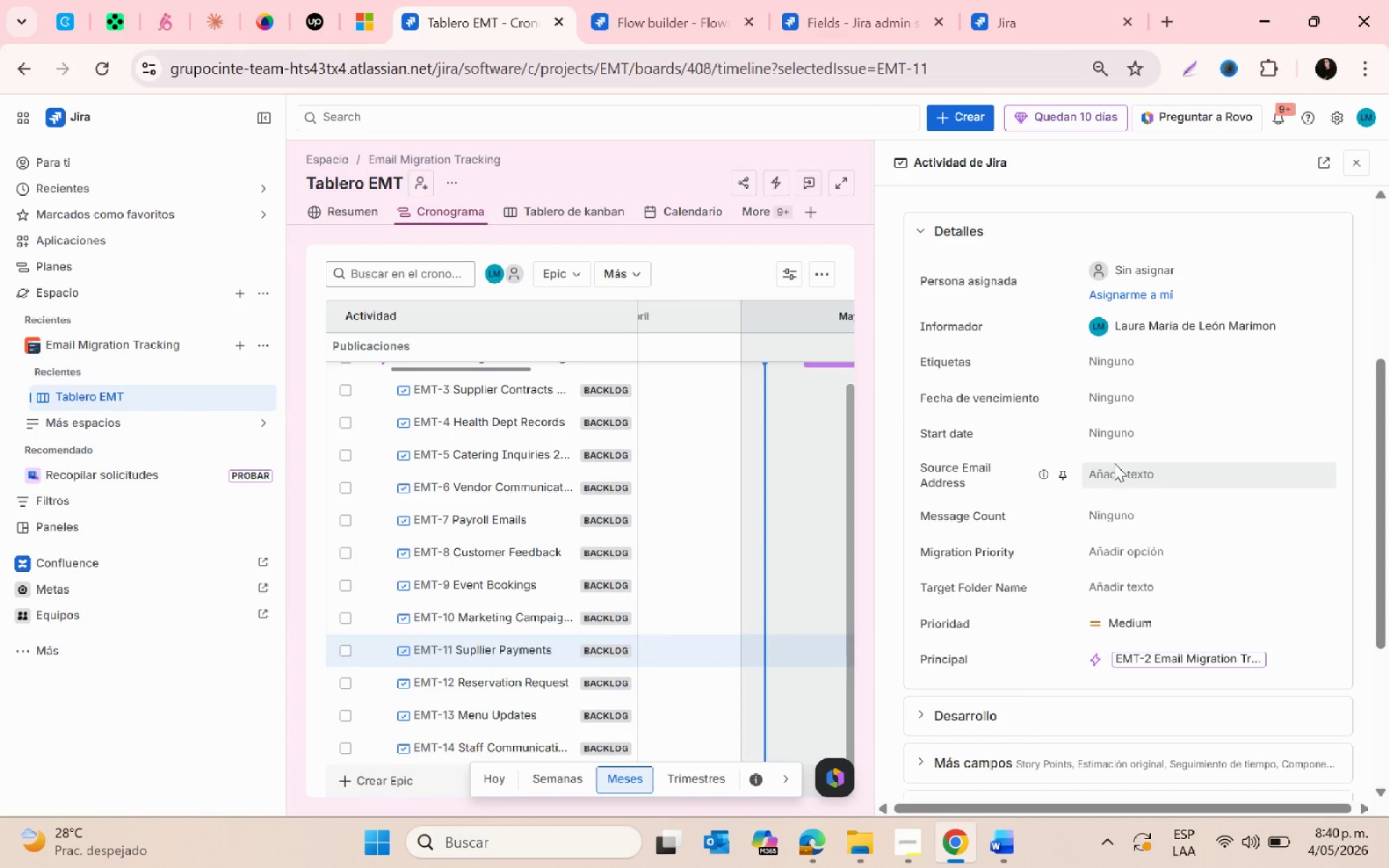 
left_click([1125, 475])
 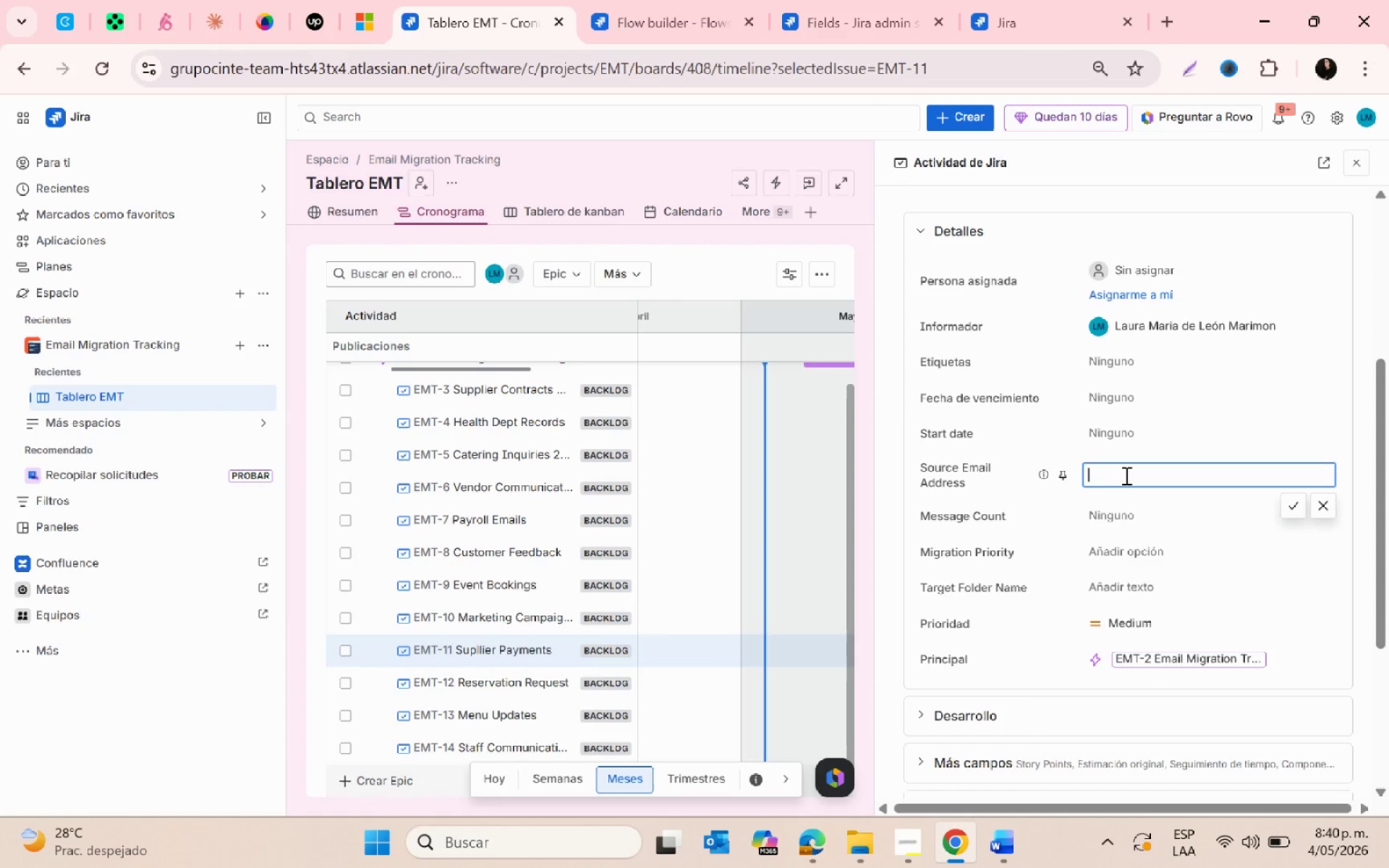 
type(financie)
key(Backspace)
key(Backspace)
 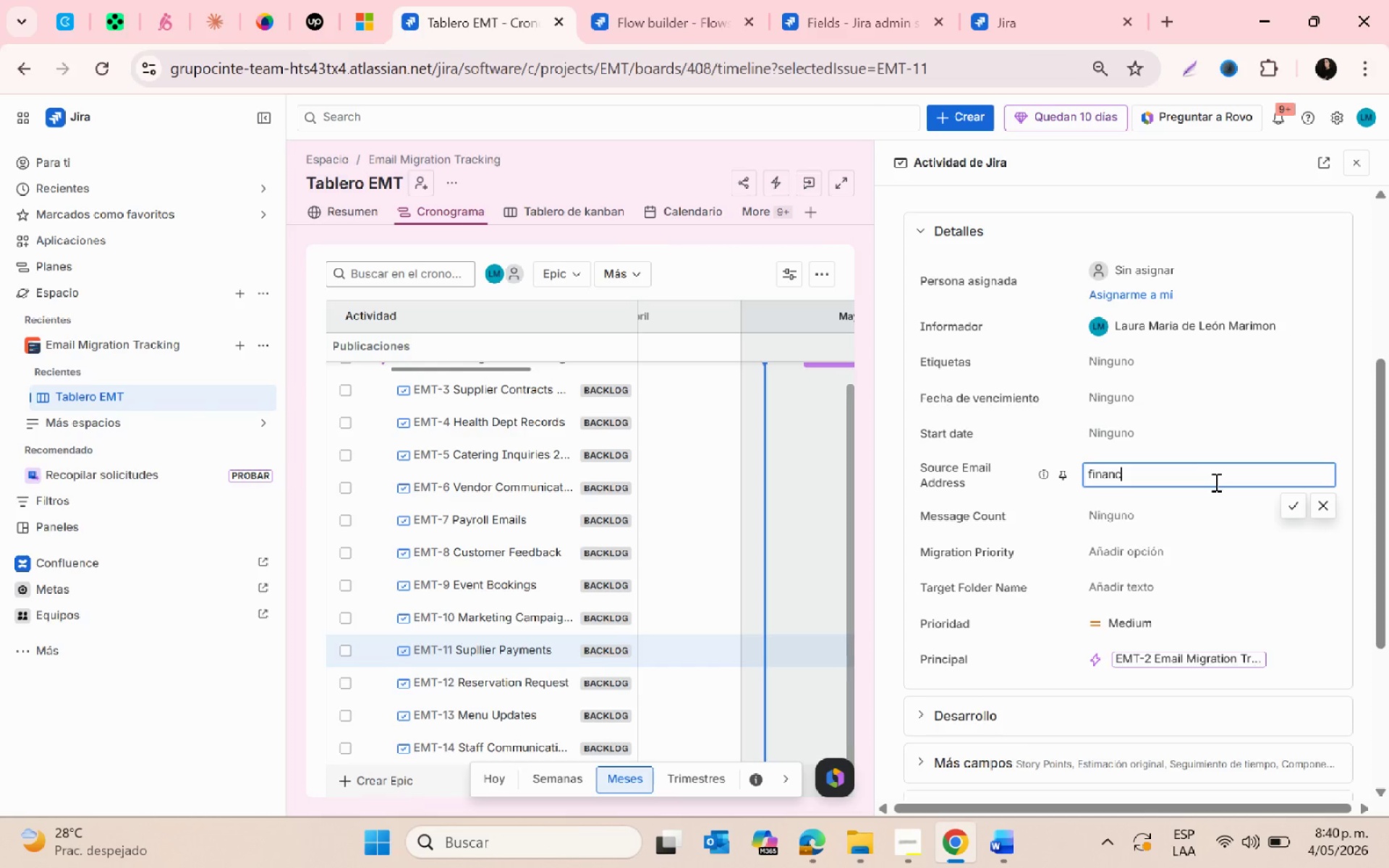 
key(E)
 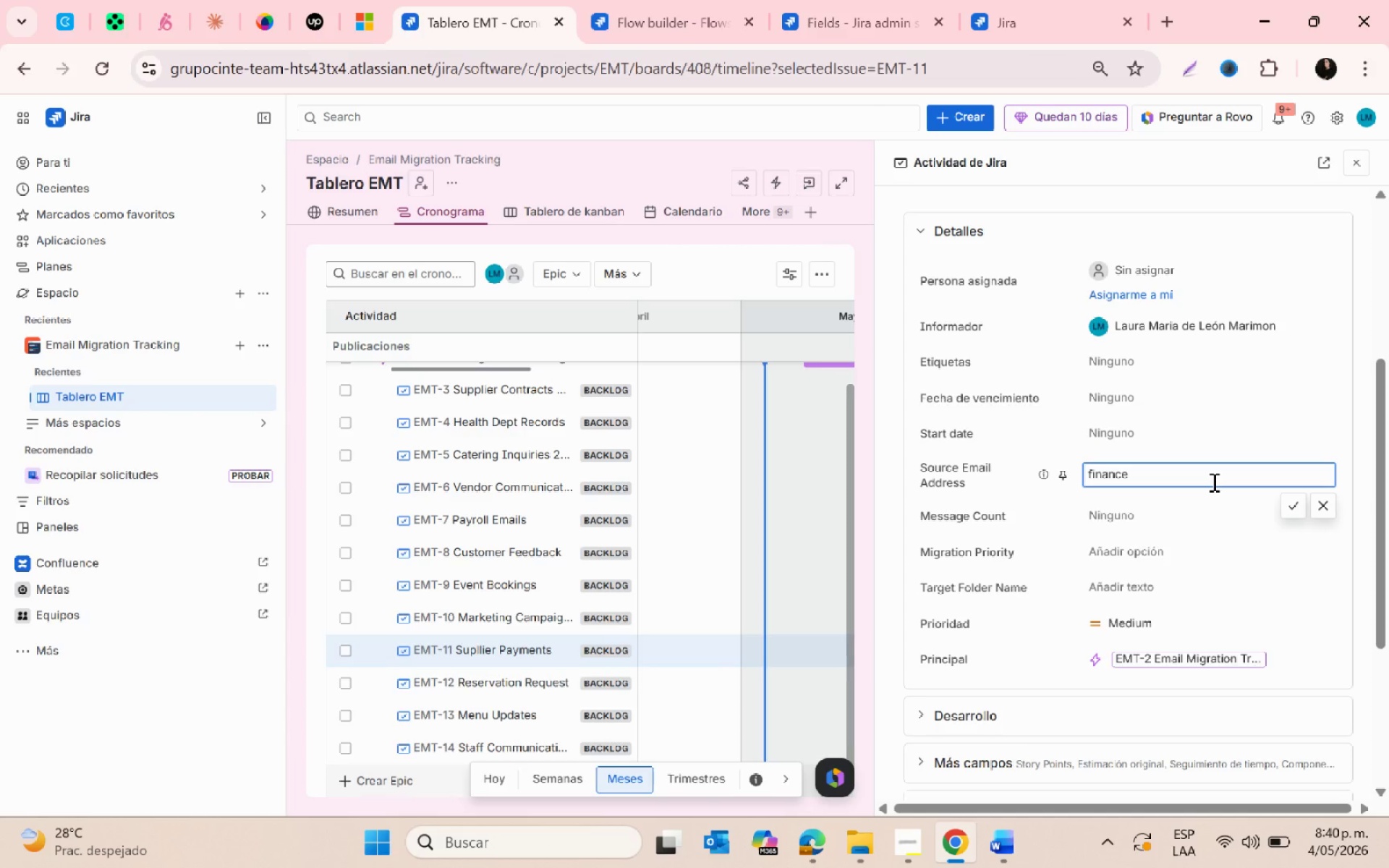 
key(Control+ControlLeft)
 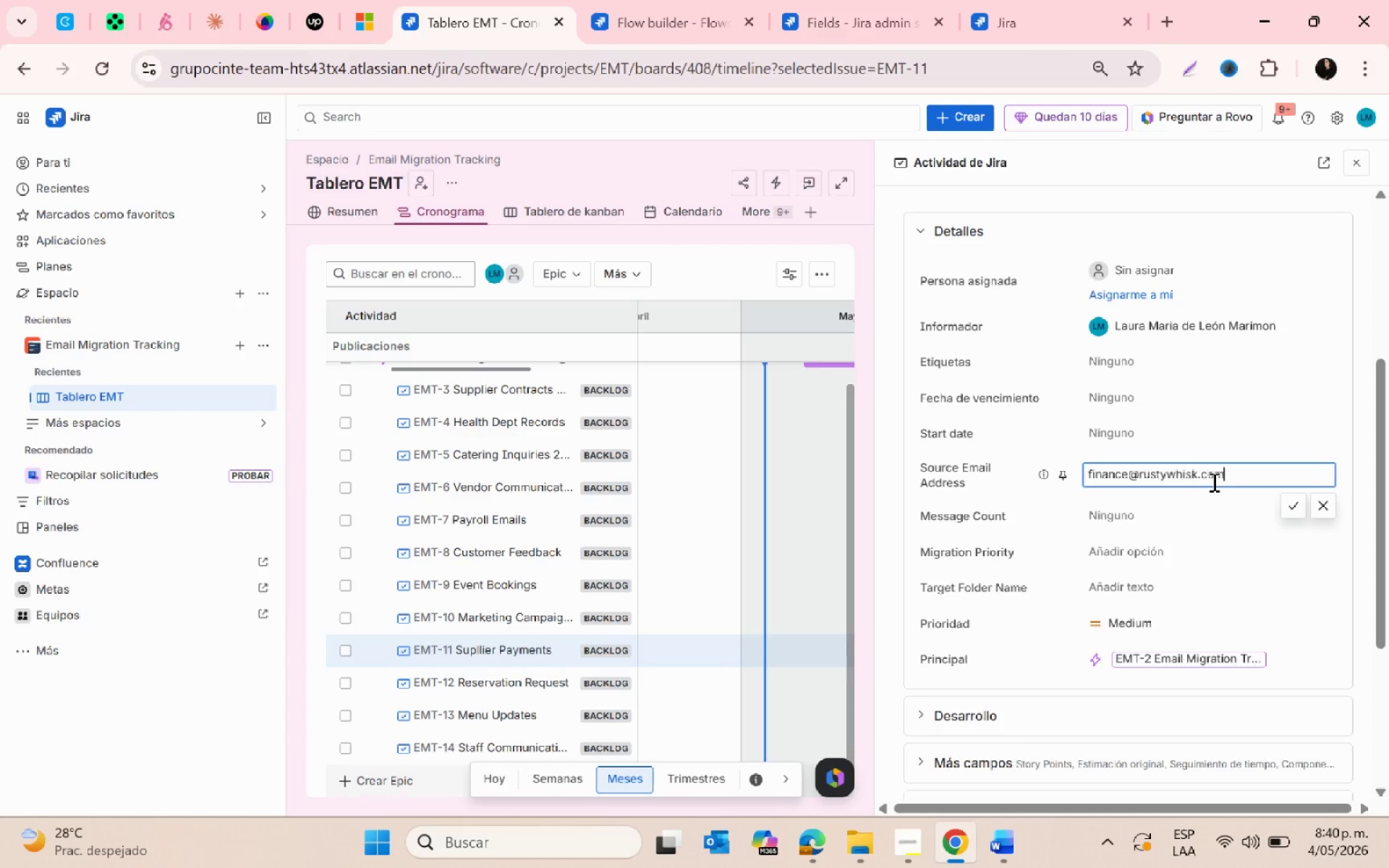 
key(Control+V)
 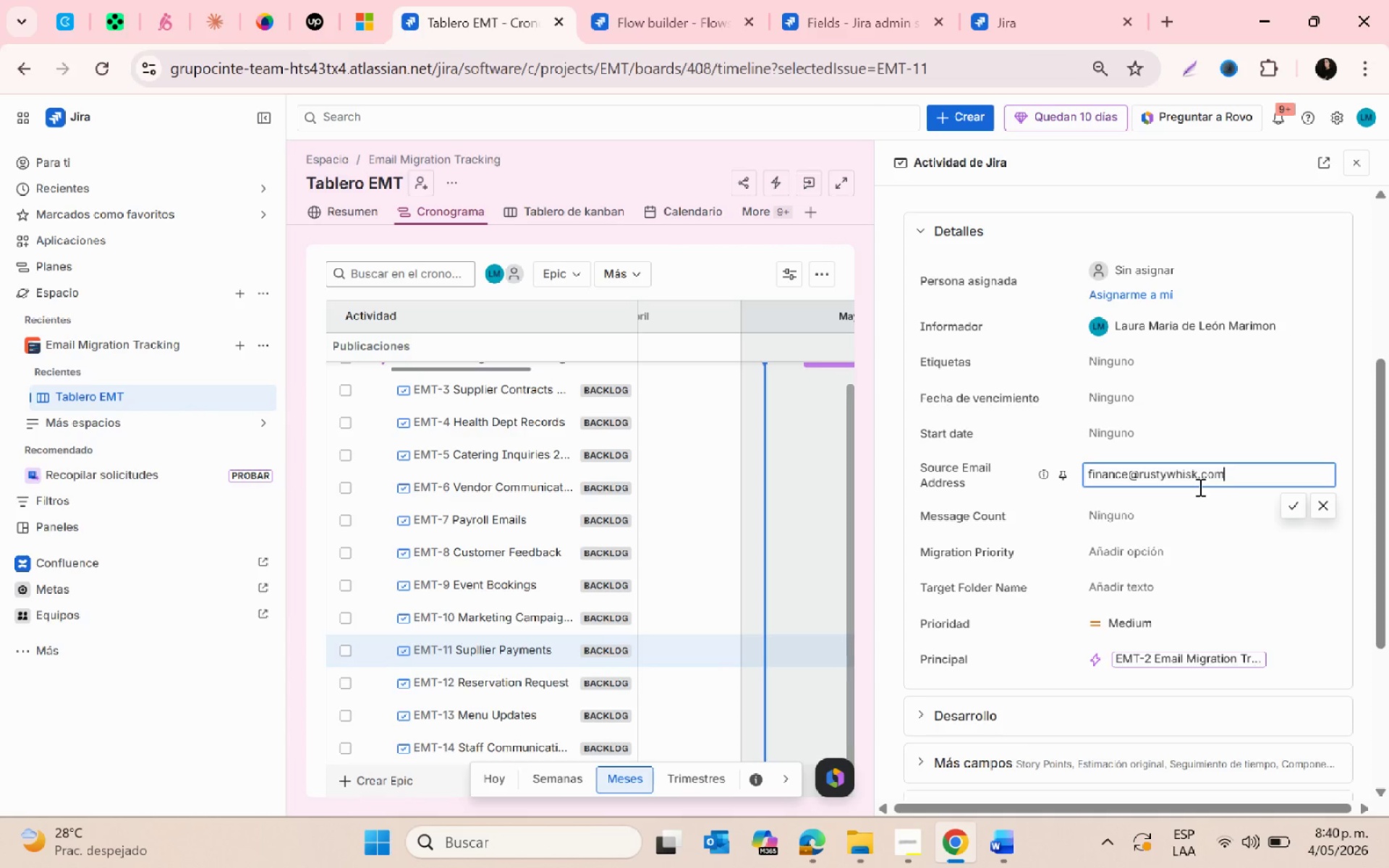 
left_click([1184, 504])
 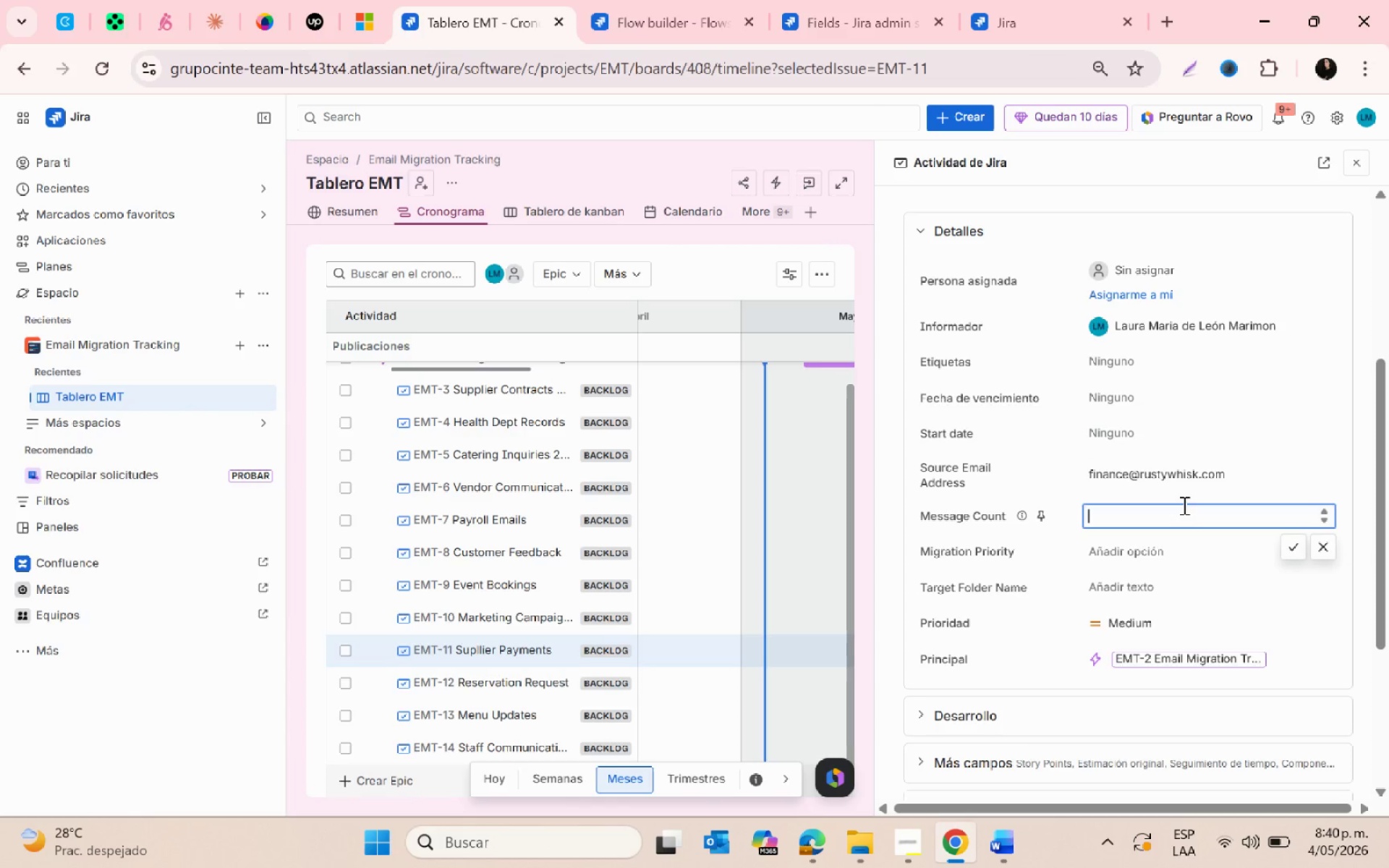 
left_click([1183, 505])
 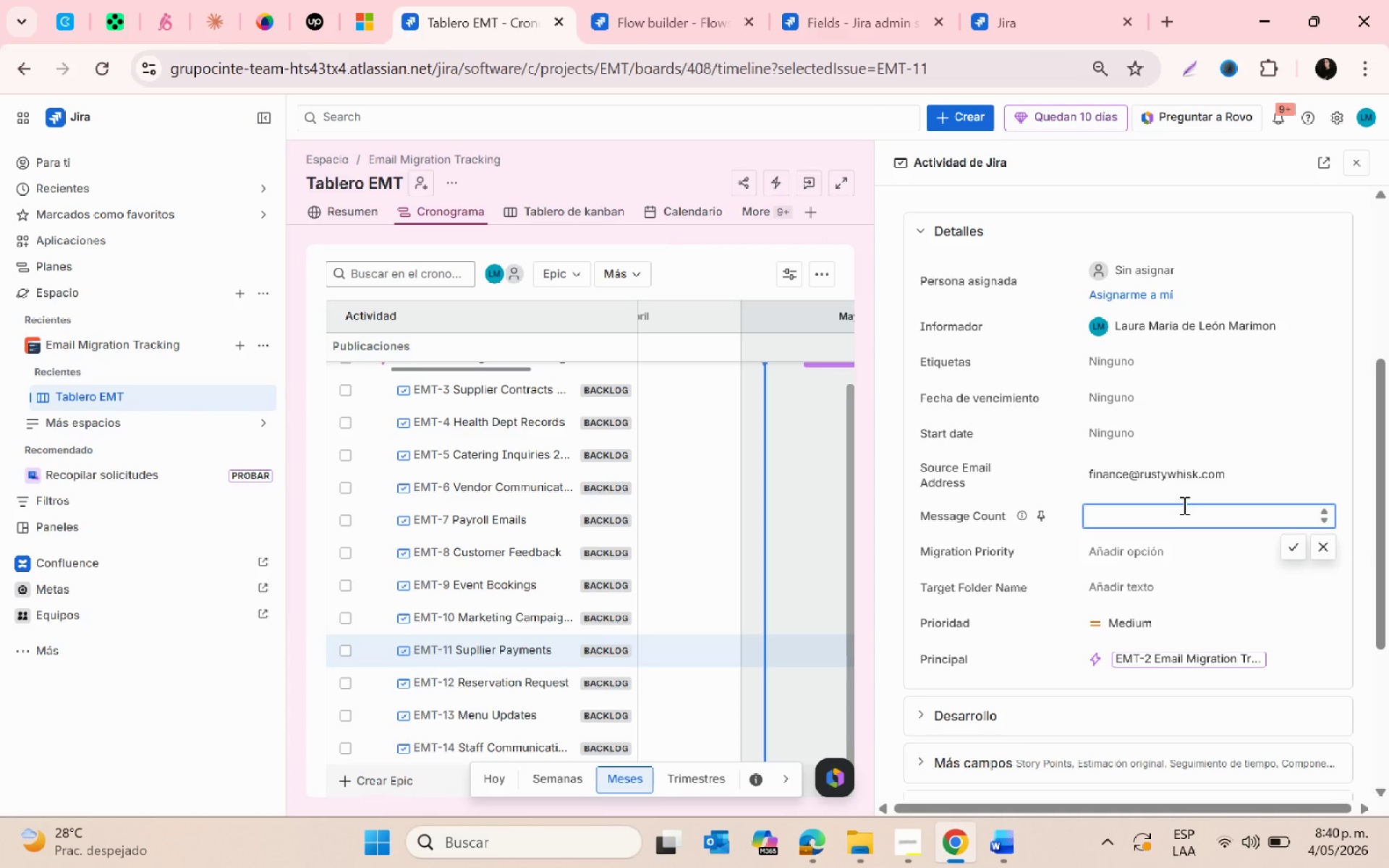 
type(90)
 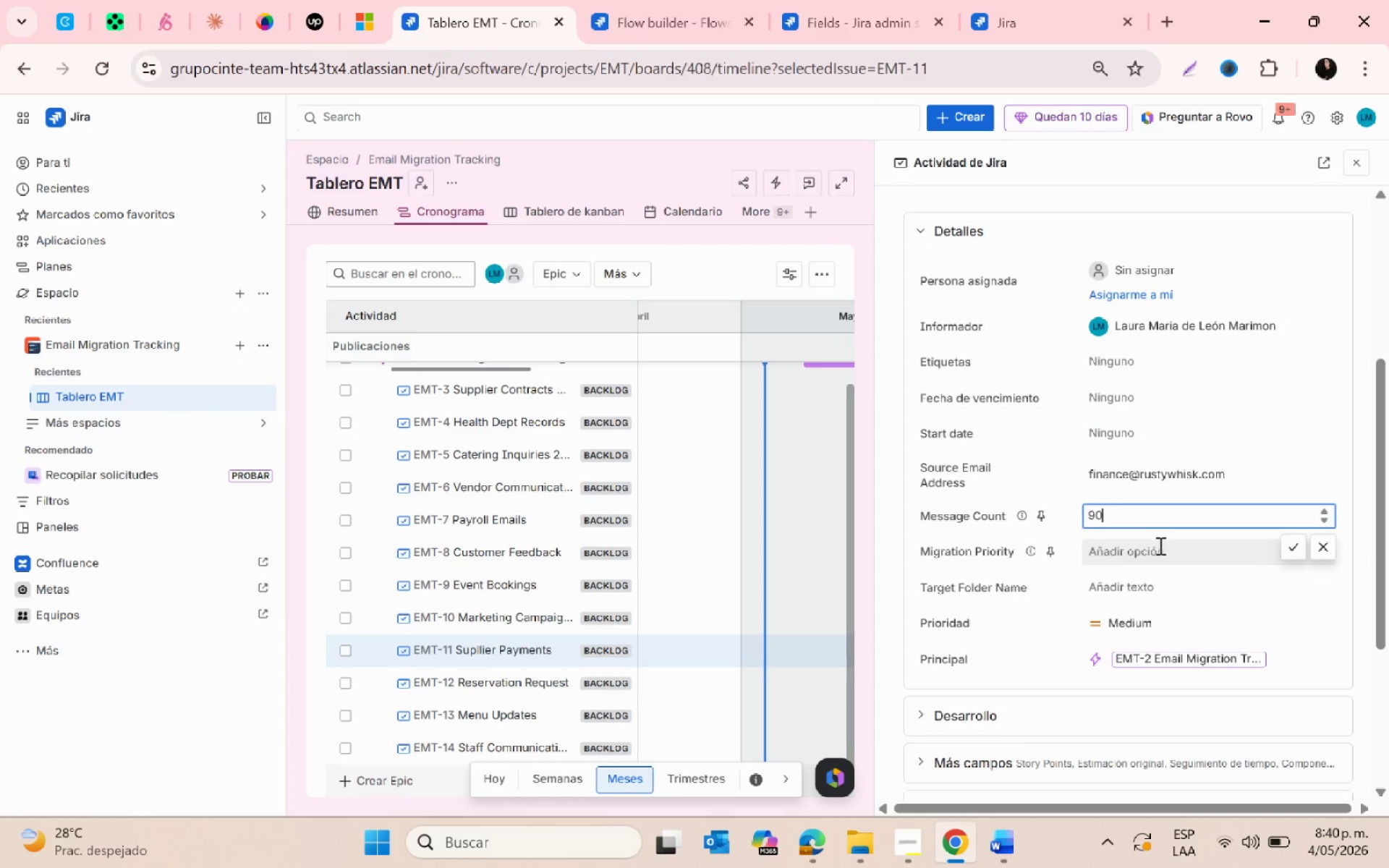 
left_click([1152, 545])
 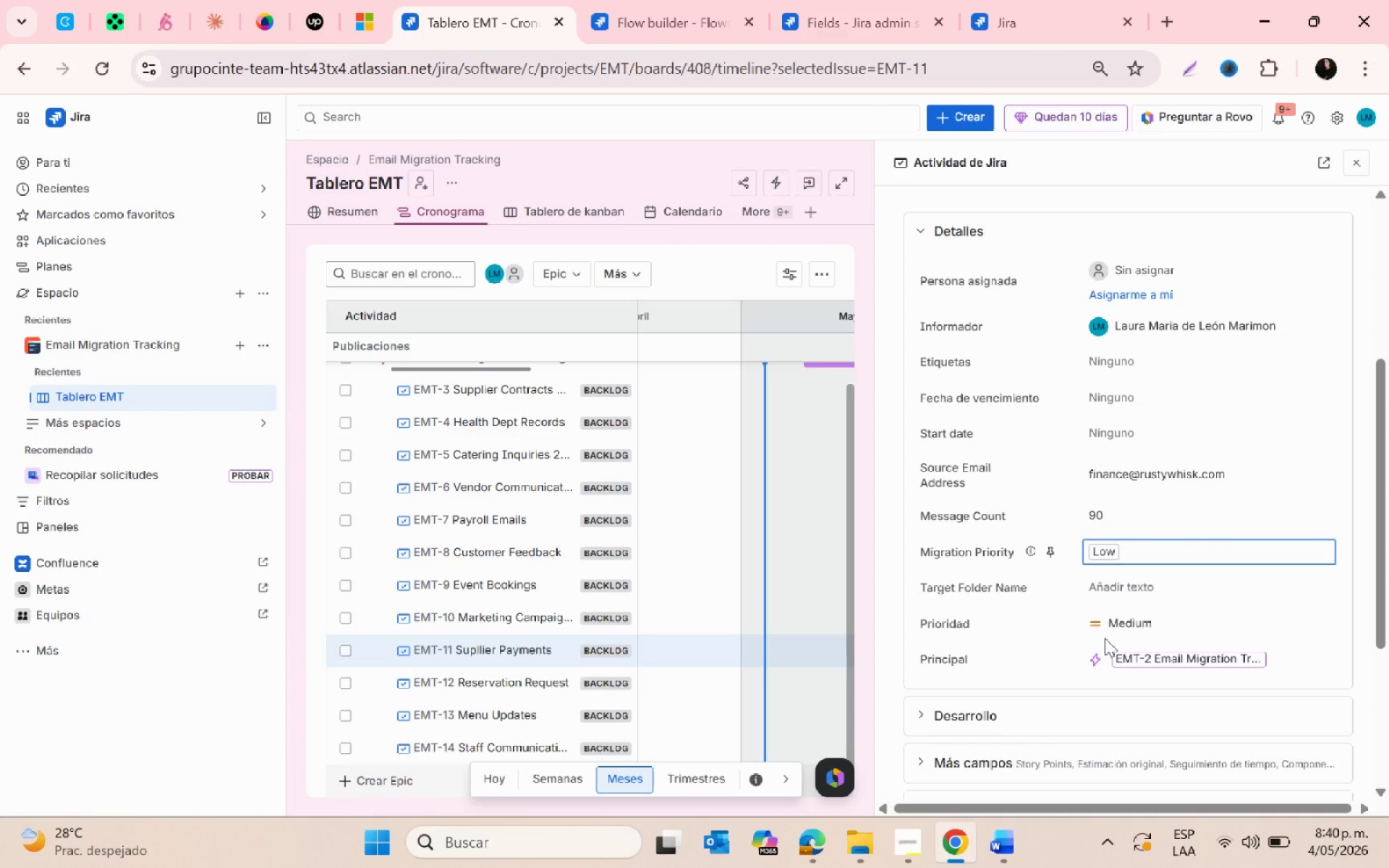 
left_click([1125, 603])
 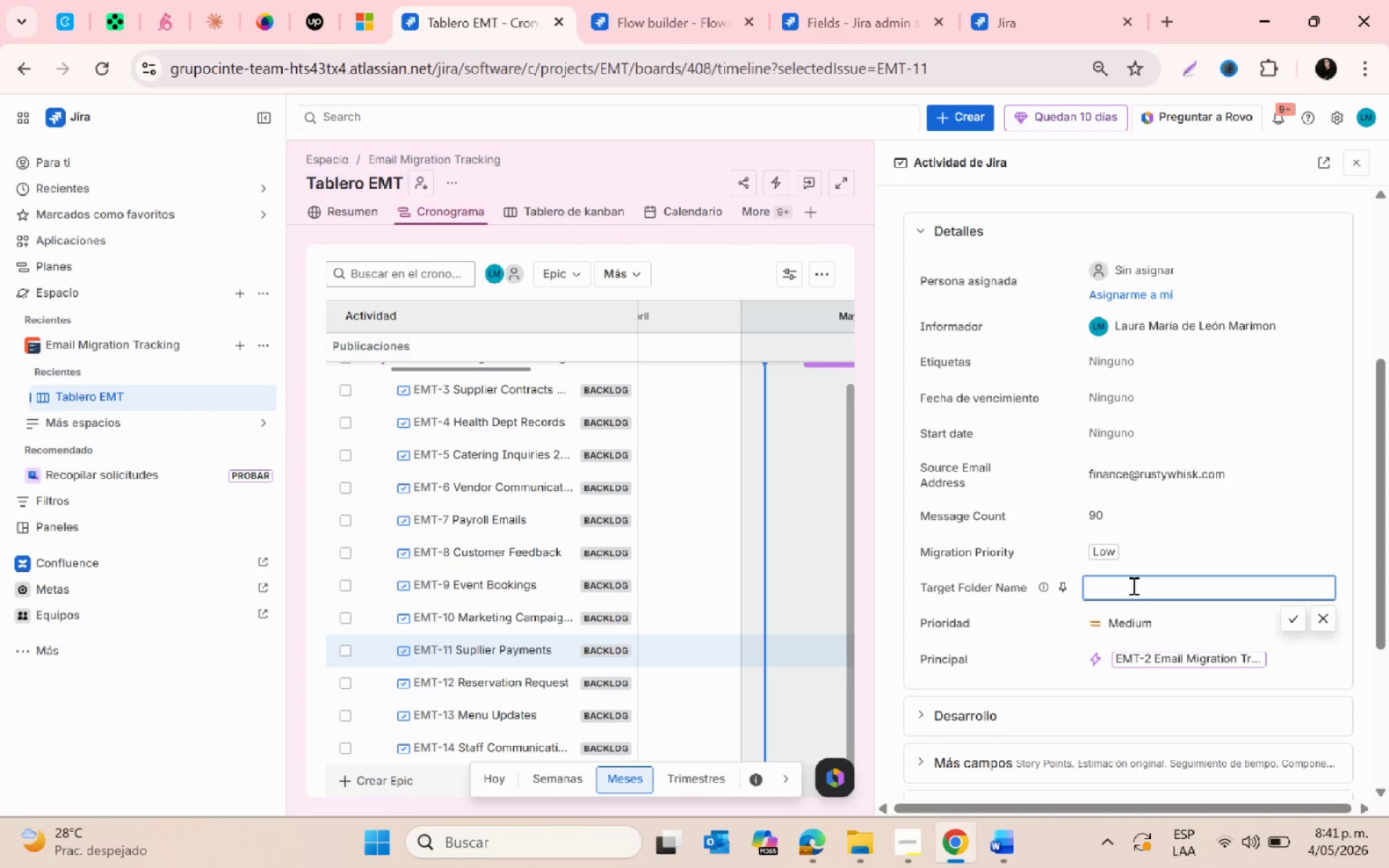 
type(Financie)
key(Backspace)
key(Backspace)
type(e)
 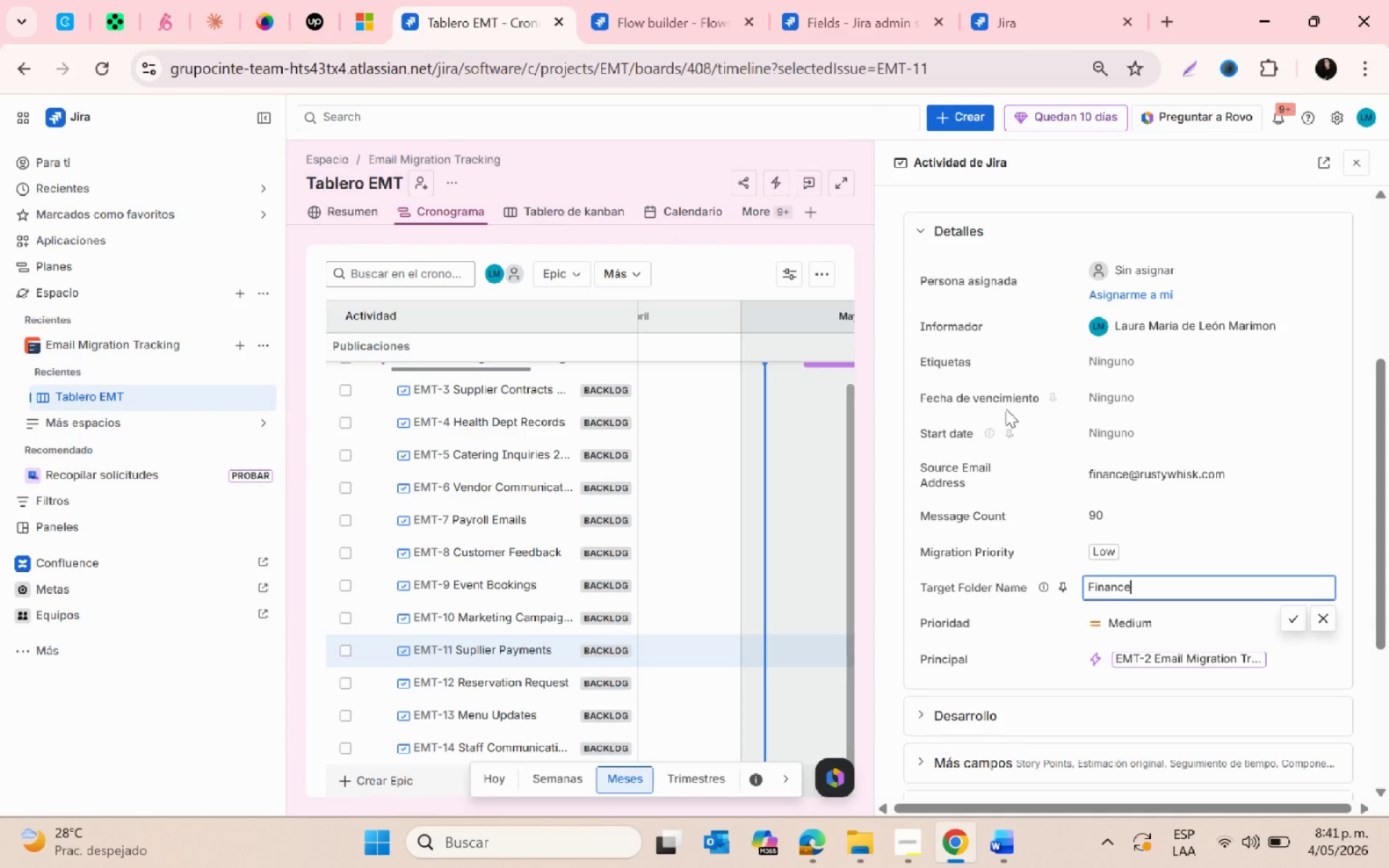 
scroll: coordinate [775, 446], scroll_direction: down, amount: 1.0
 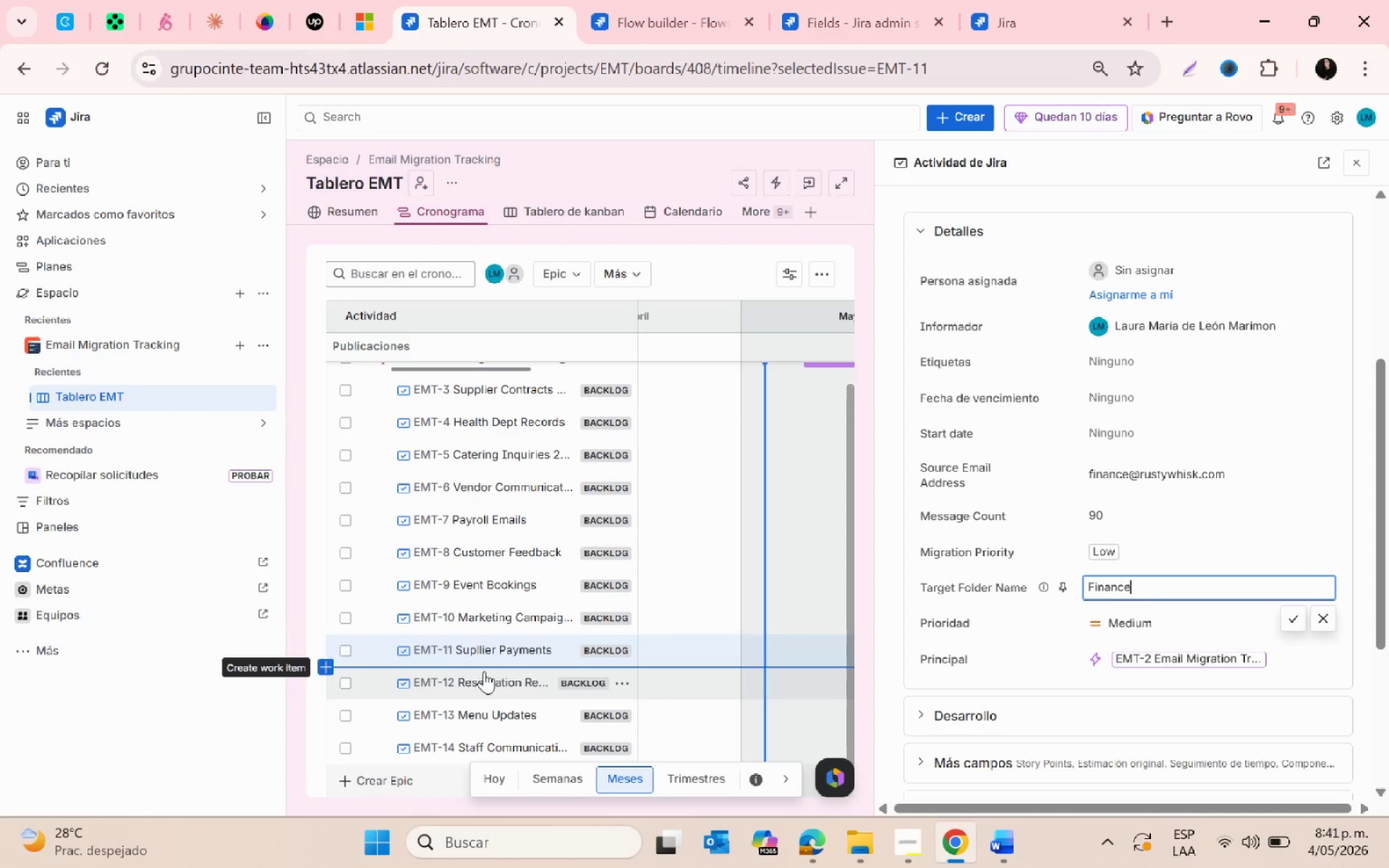 
left_click([484, 671])
 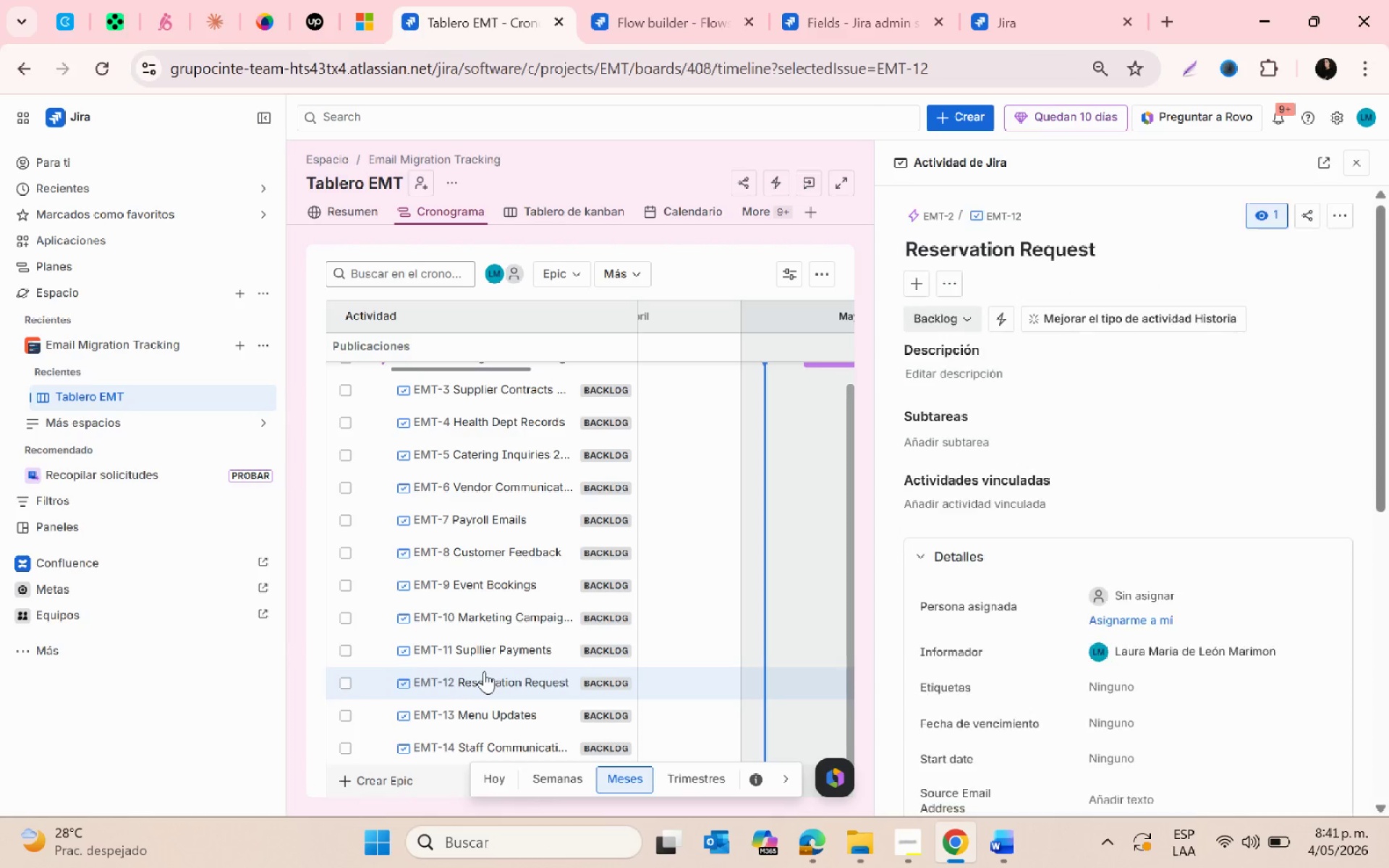 
scroll: coordinate [1169, 549], scroll_direction: down, amount: 3.0
 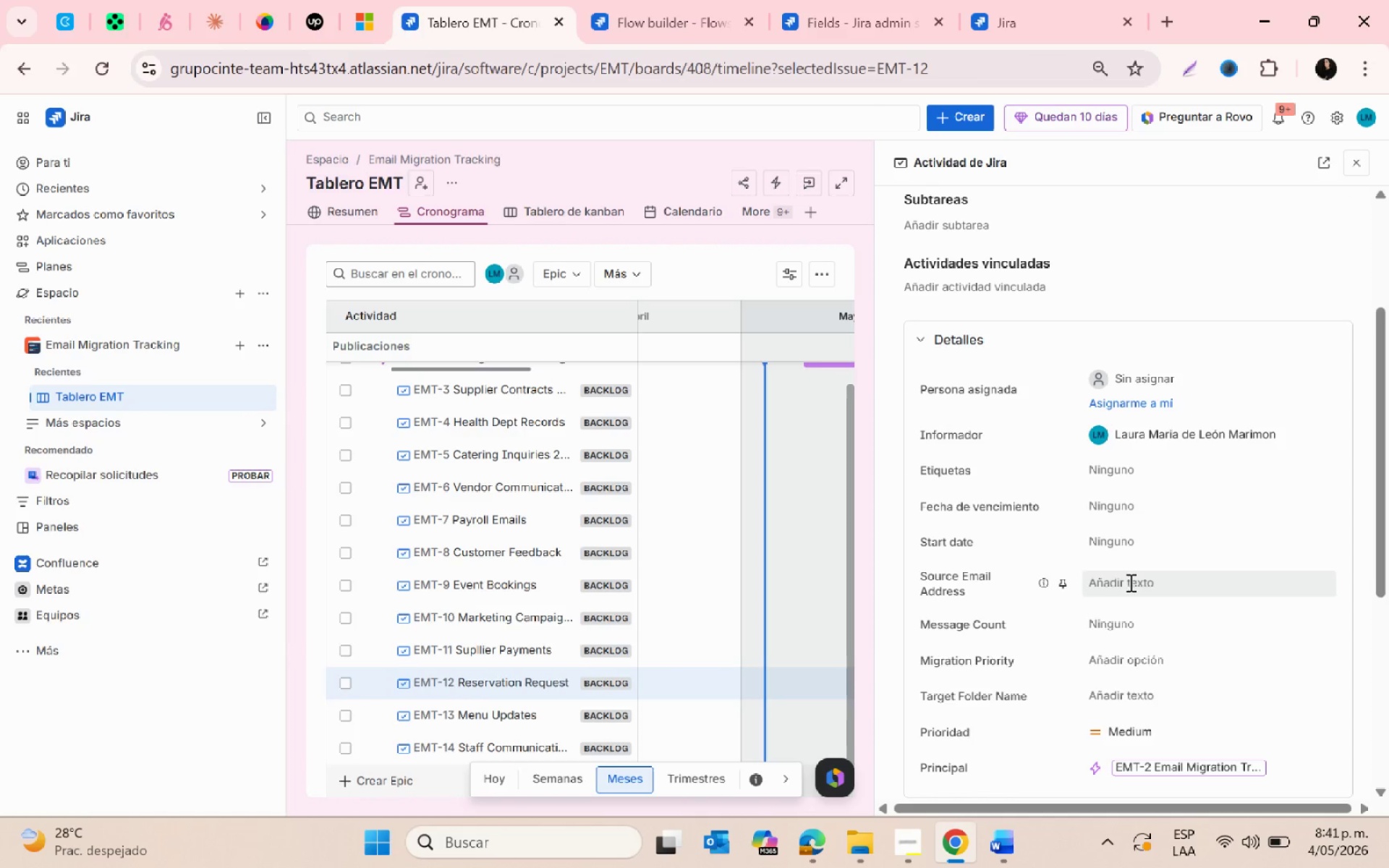 
left_click([1119, 582])
 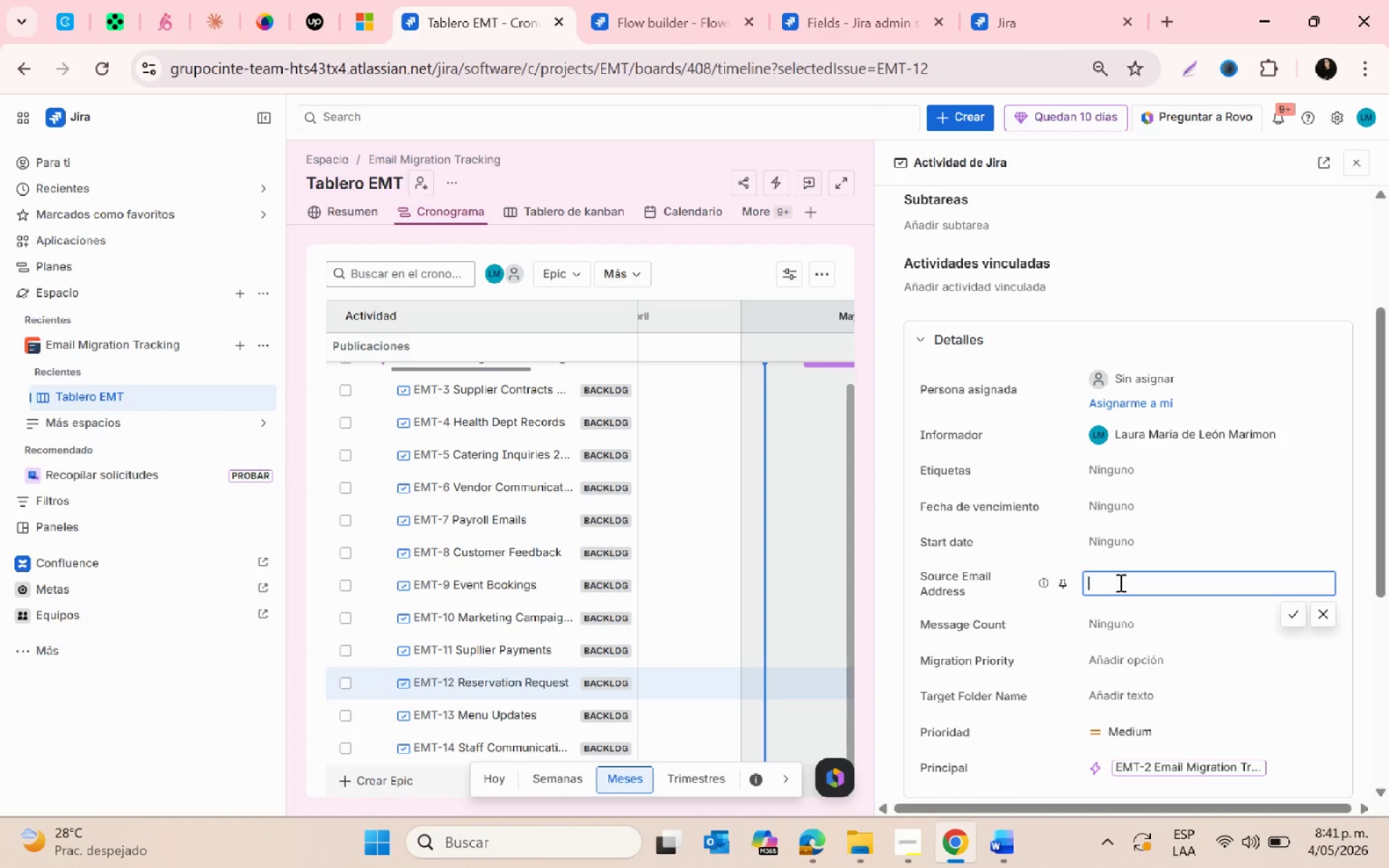 
type(reservations)
 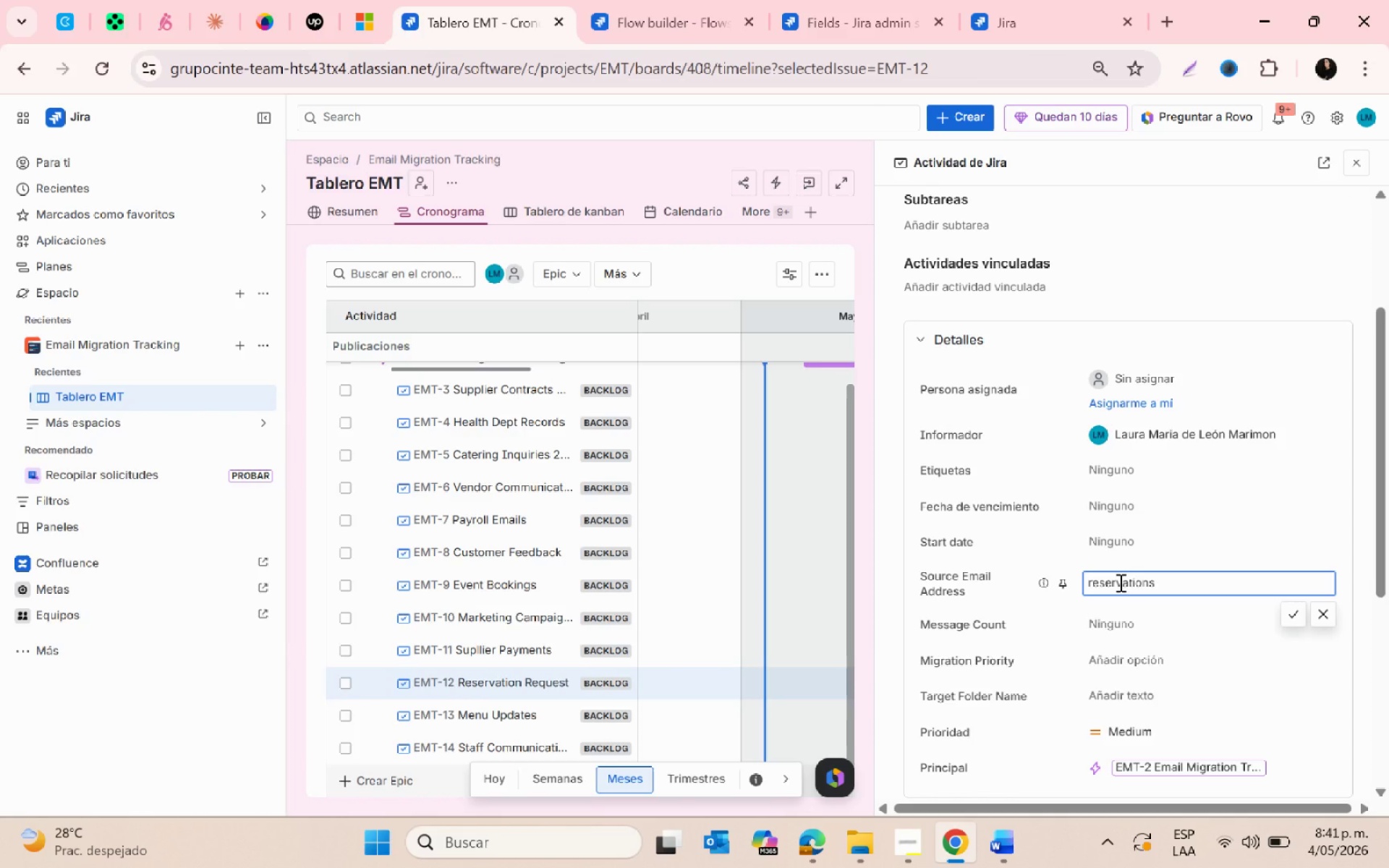 
key(Control+ControlLeft)
 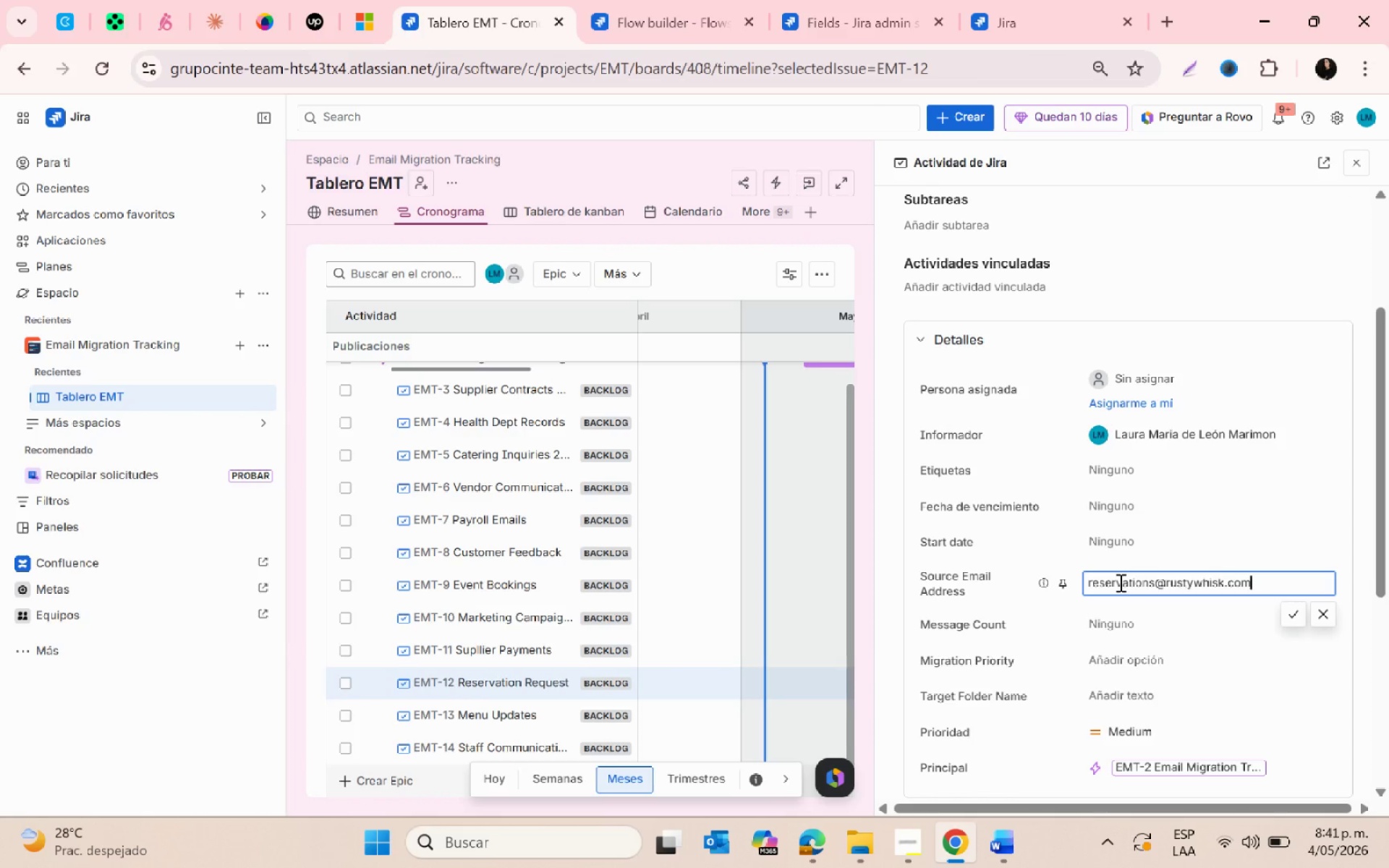 
key(Control+V)
 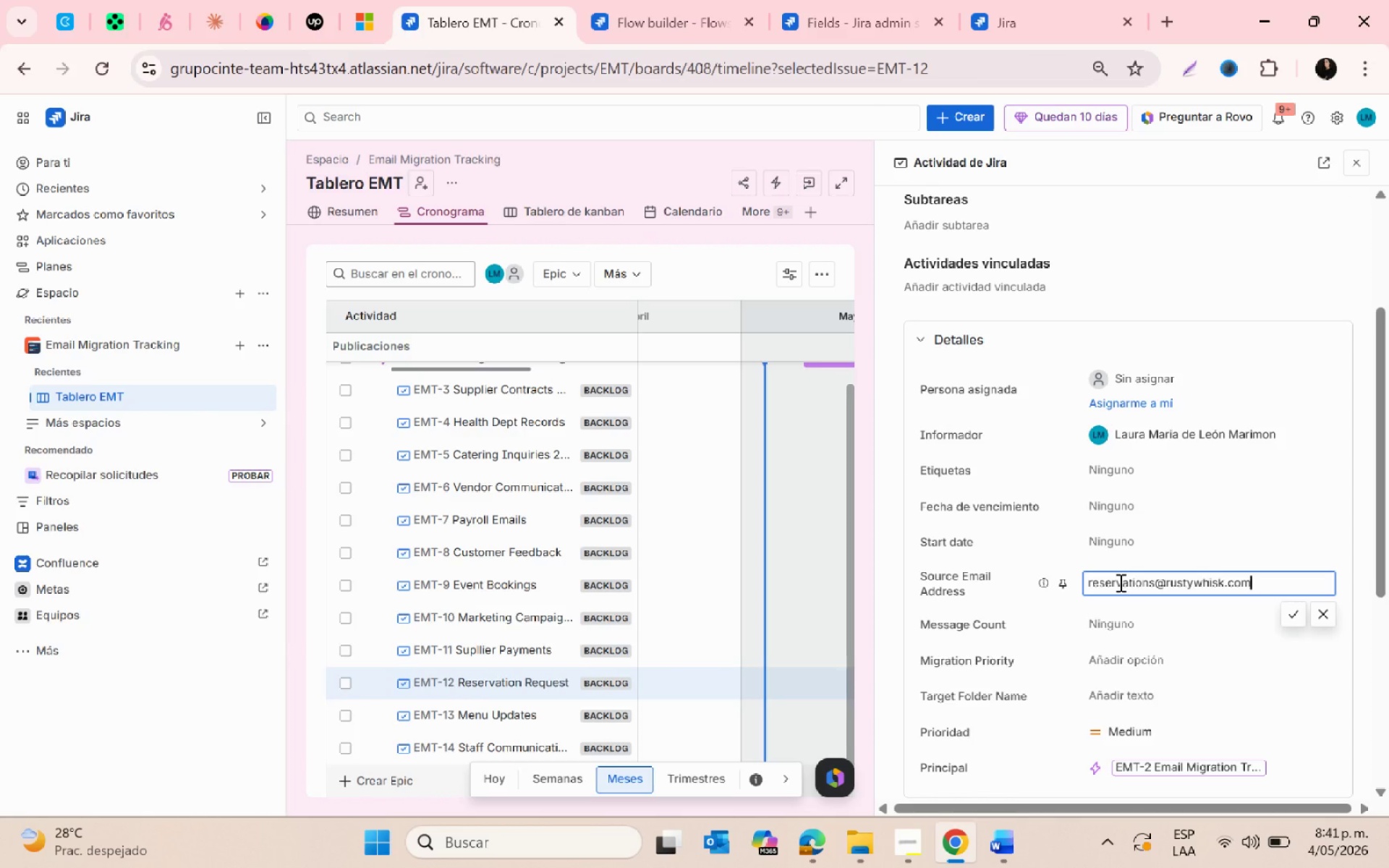 
scroll: coordinate [1118, 582], scroll_direction: down, amount: 1.0
 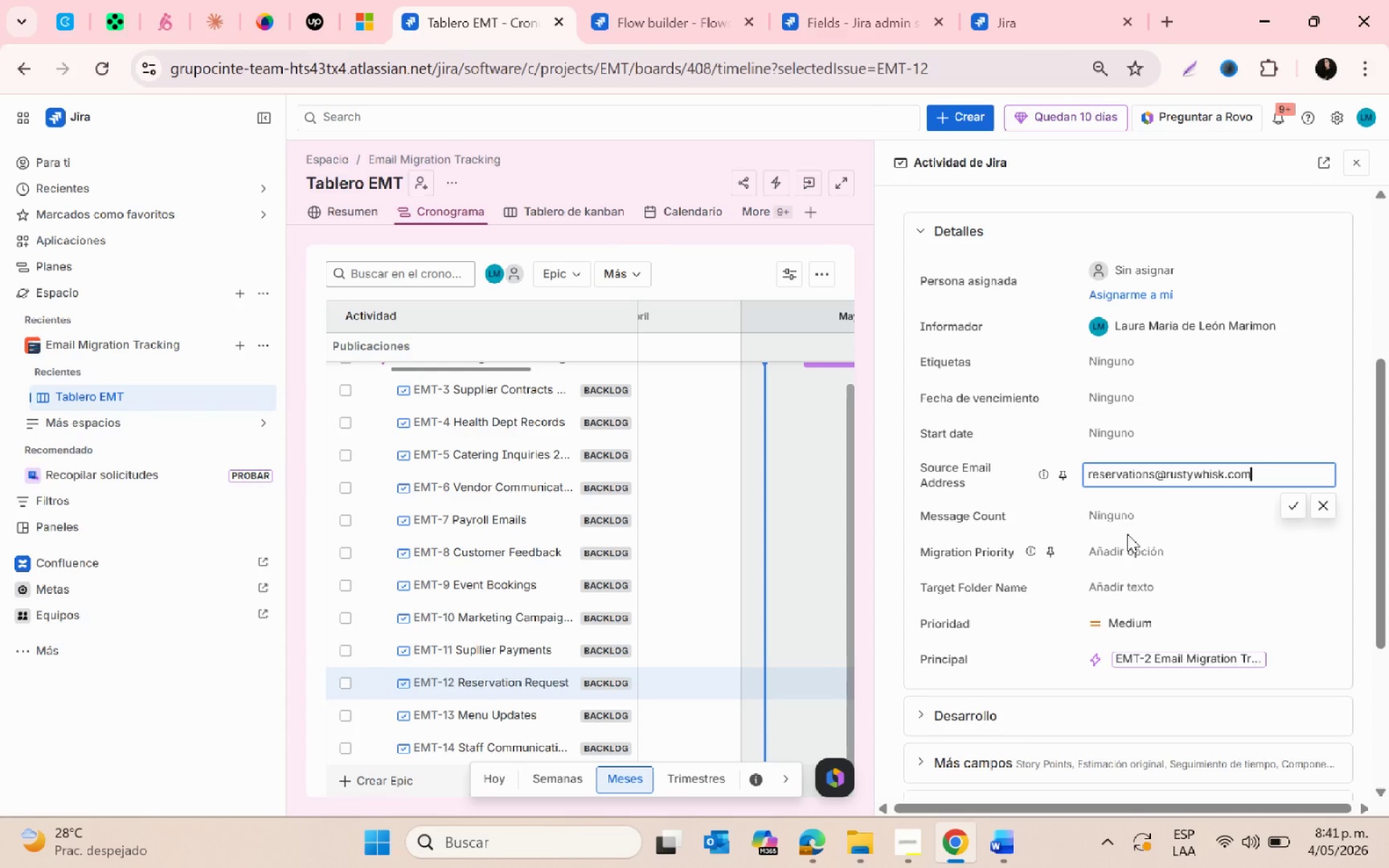 
left_click([1125, 518])
 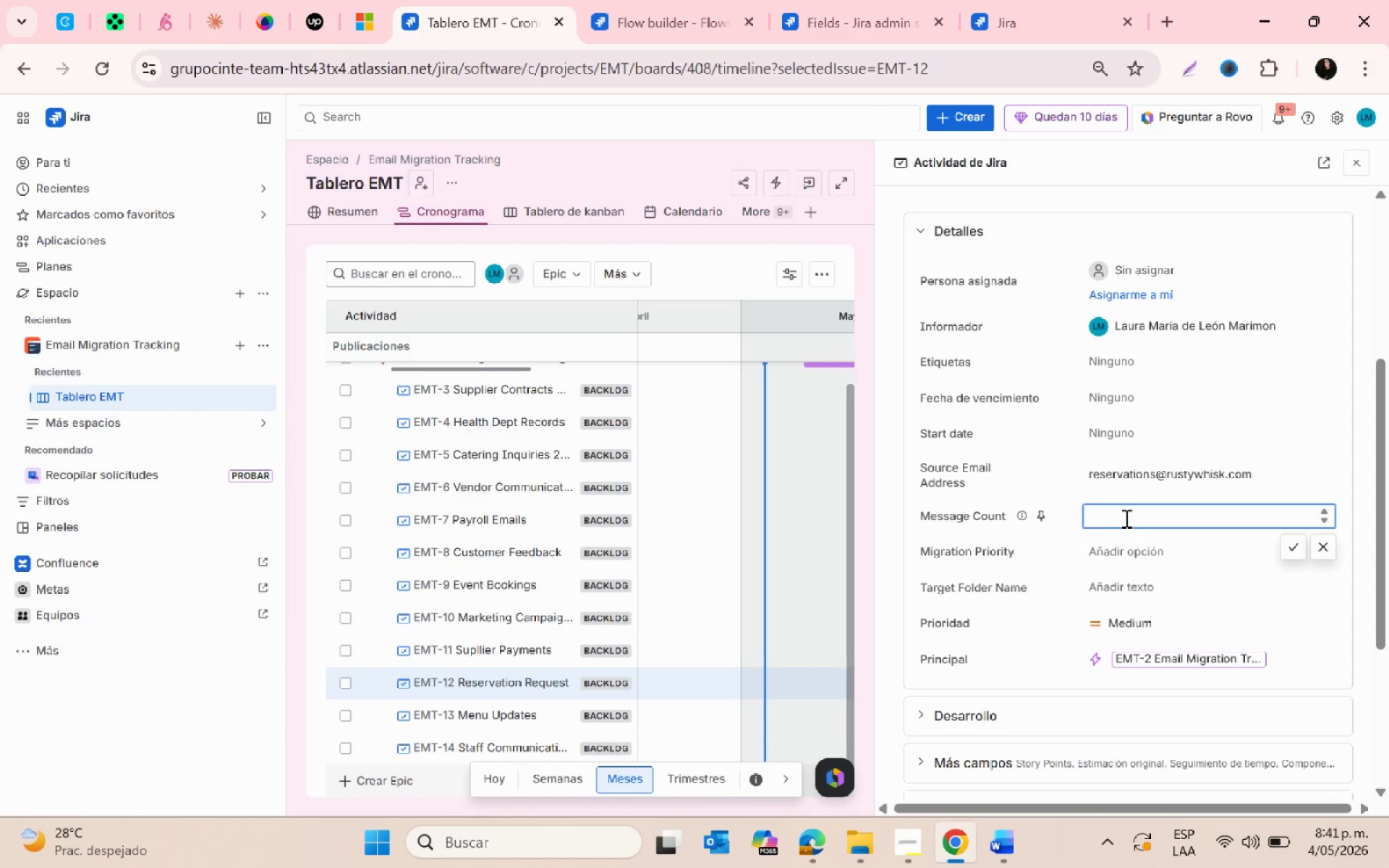 
type(140)
 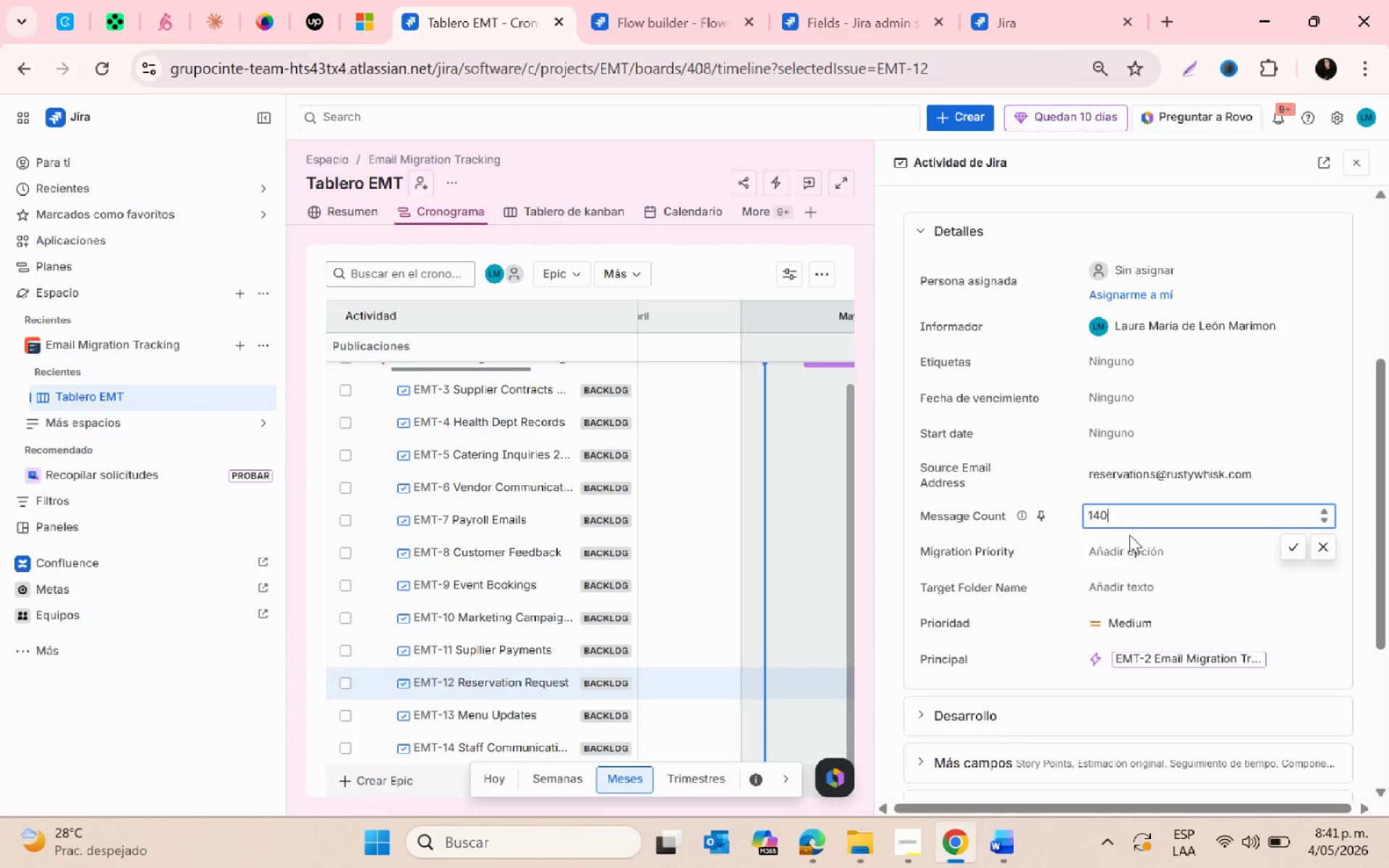 
left_click([1146, 545])
 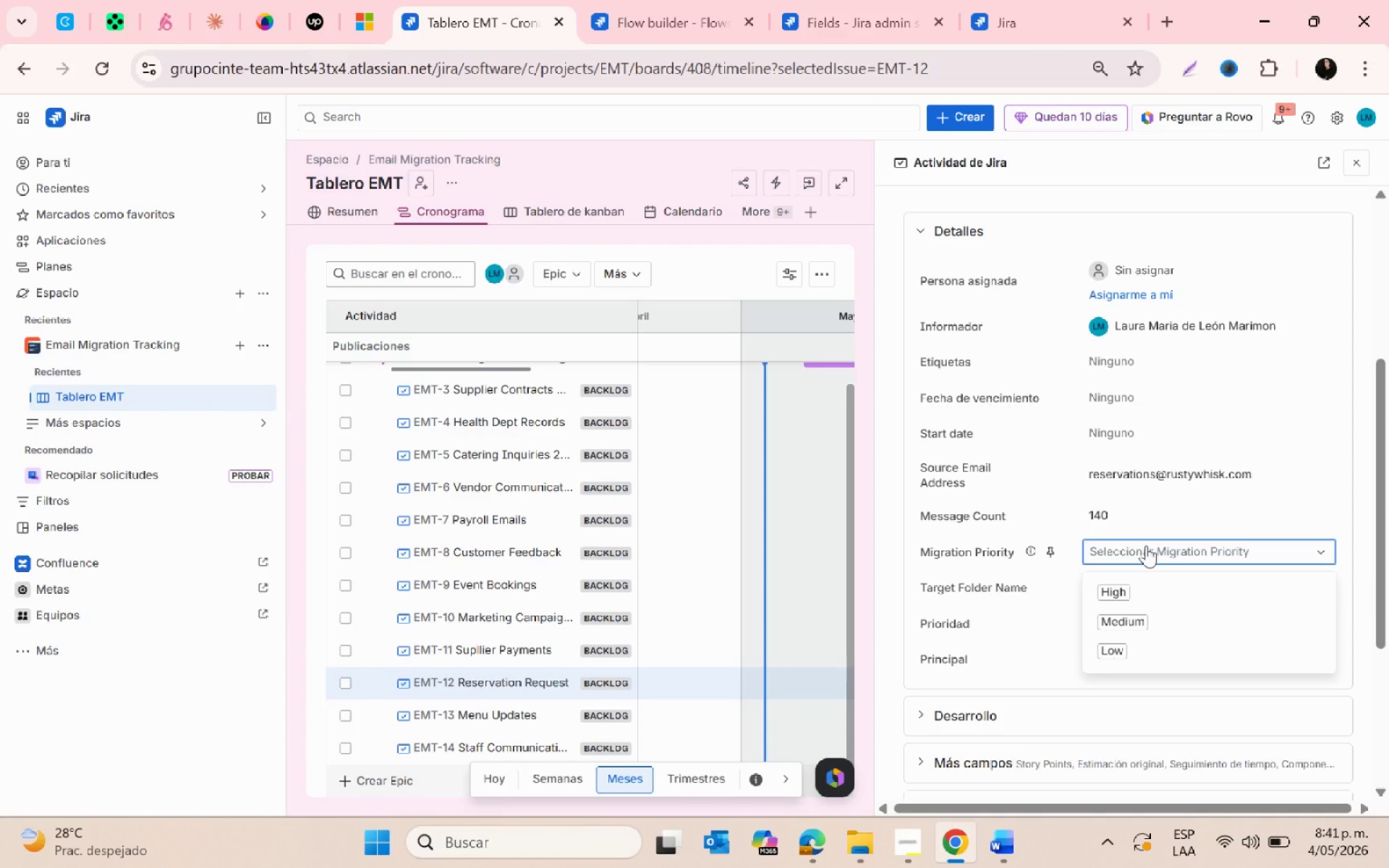 
type(Reservations)
 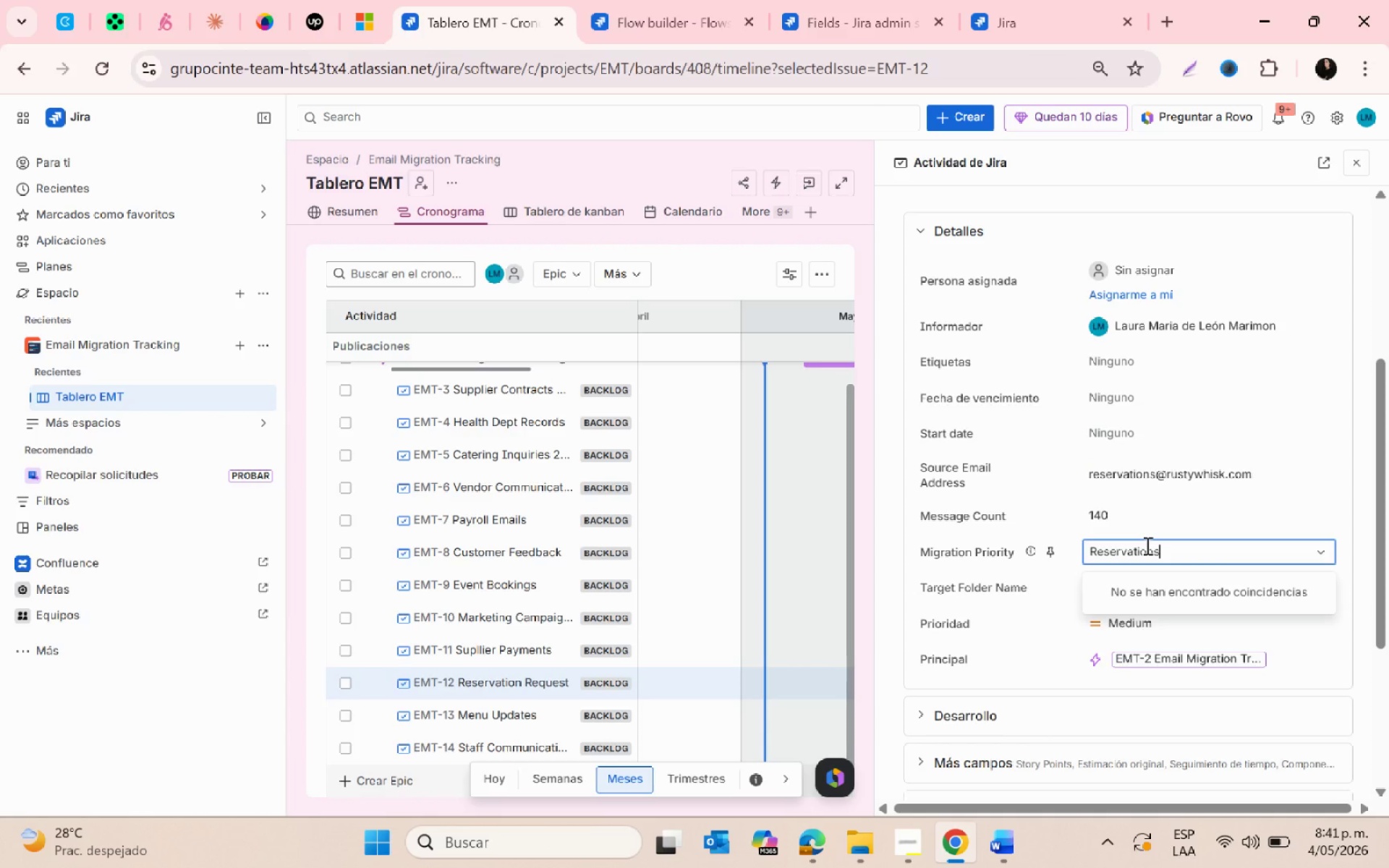 
key(Enter)
 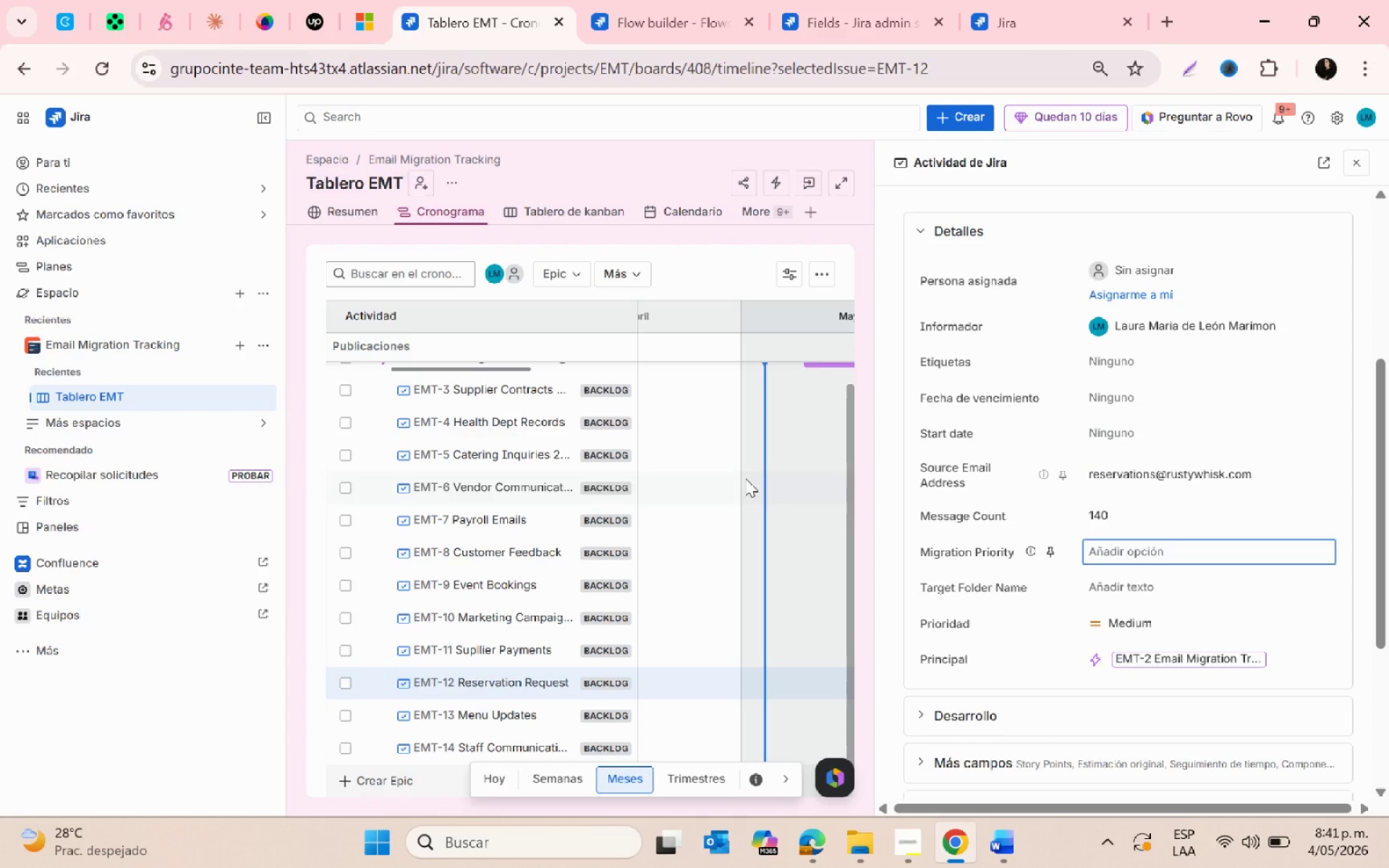 
scroll: coordinate [777, 474], scroll_direction: down, amount: 1.0
 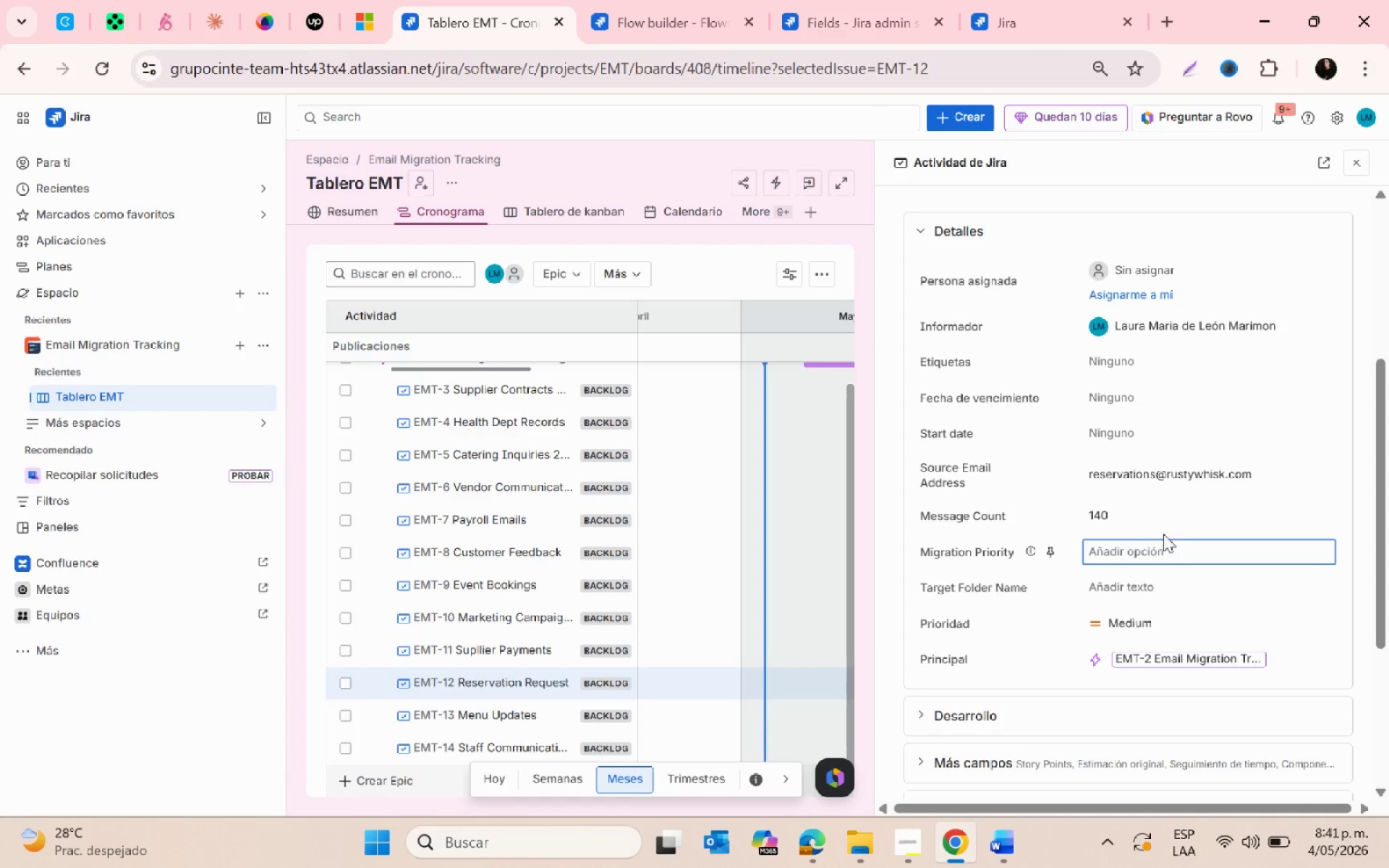 
left_click([1173, 550])
 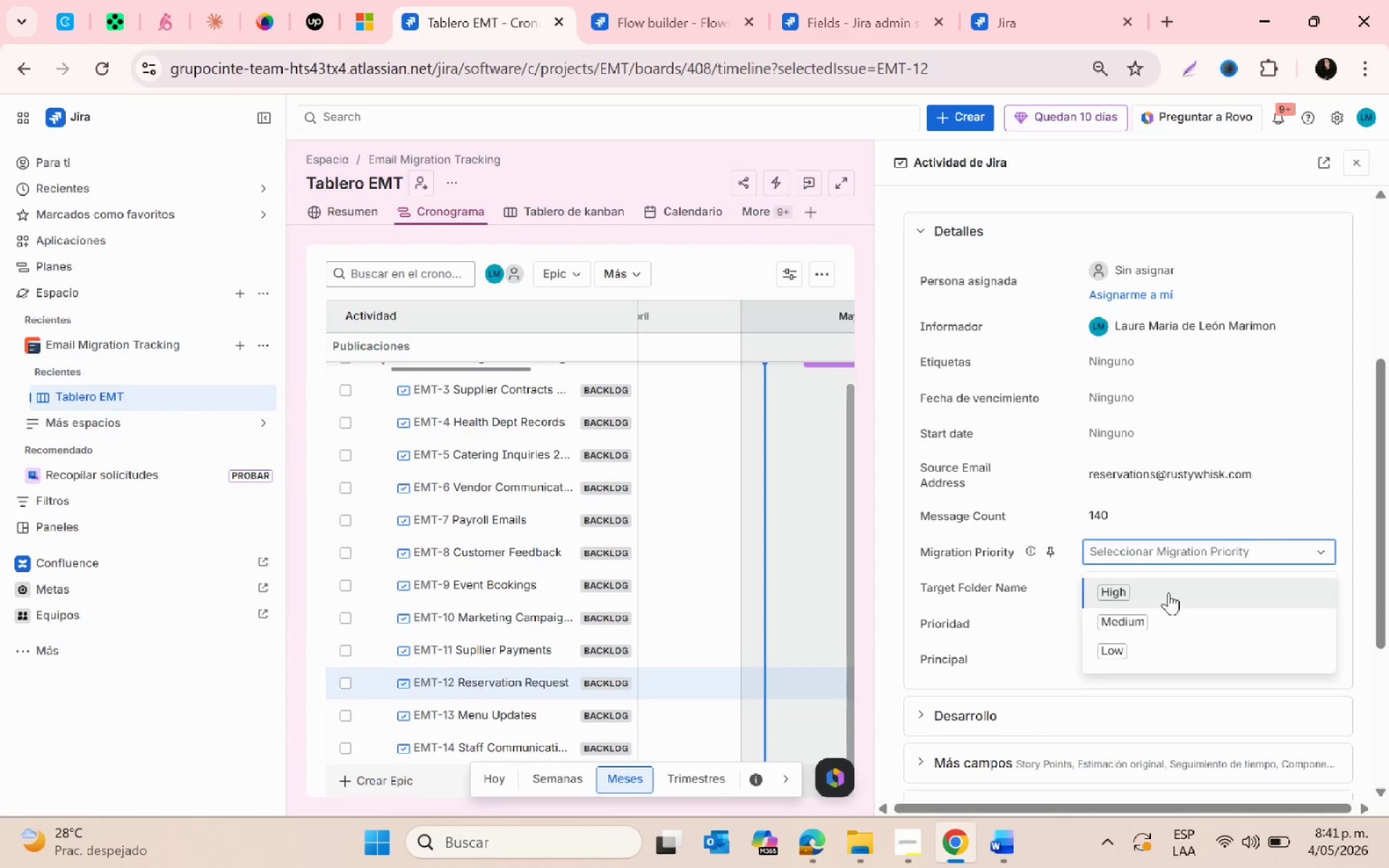 
left_click([1145, 586])
 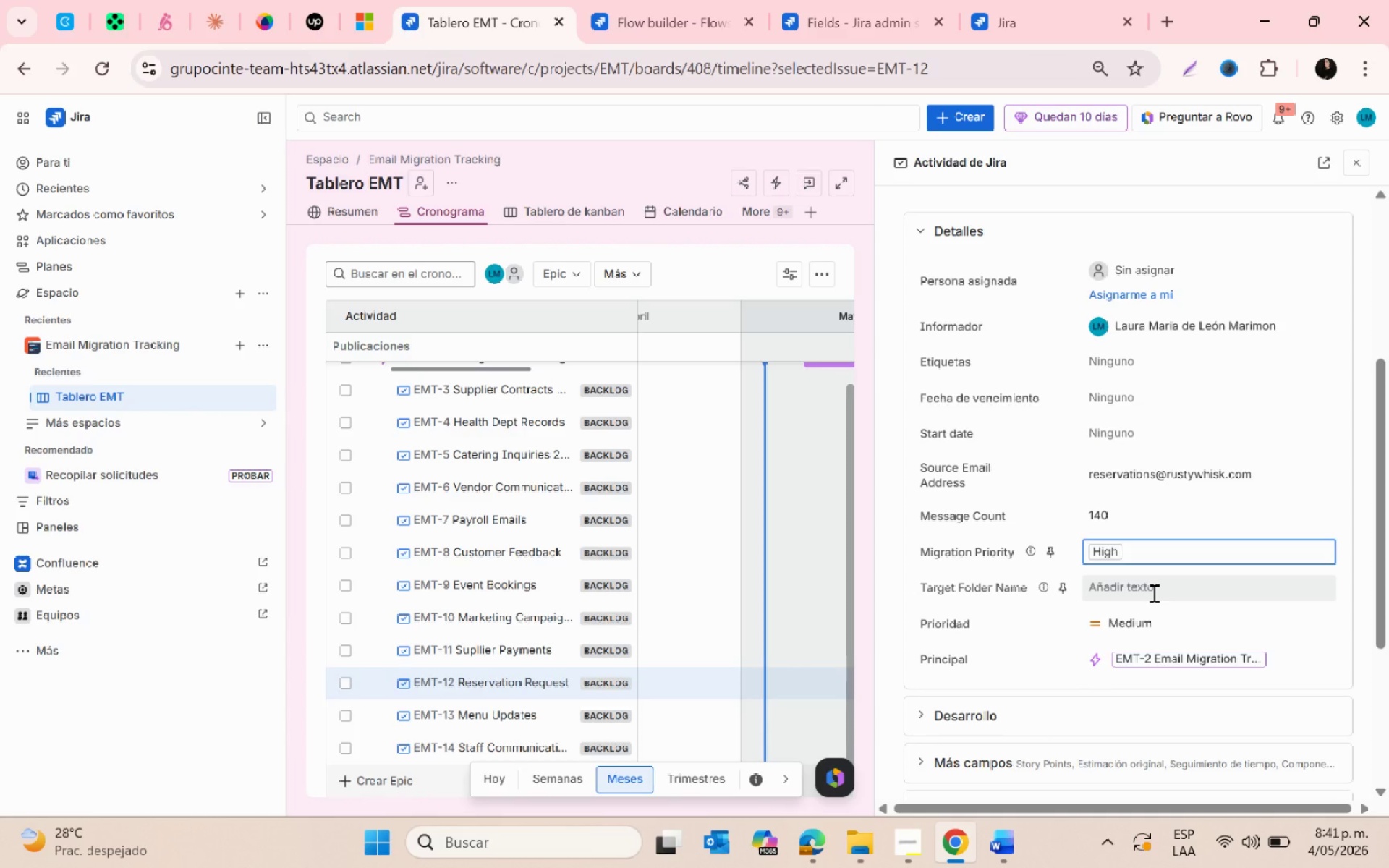 
left_click([1152, 592])
 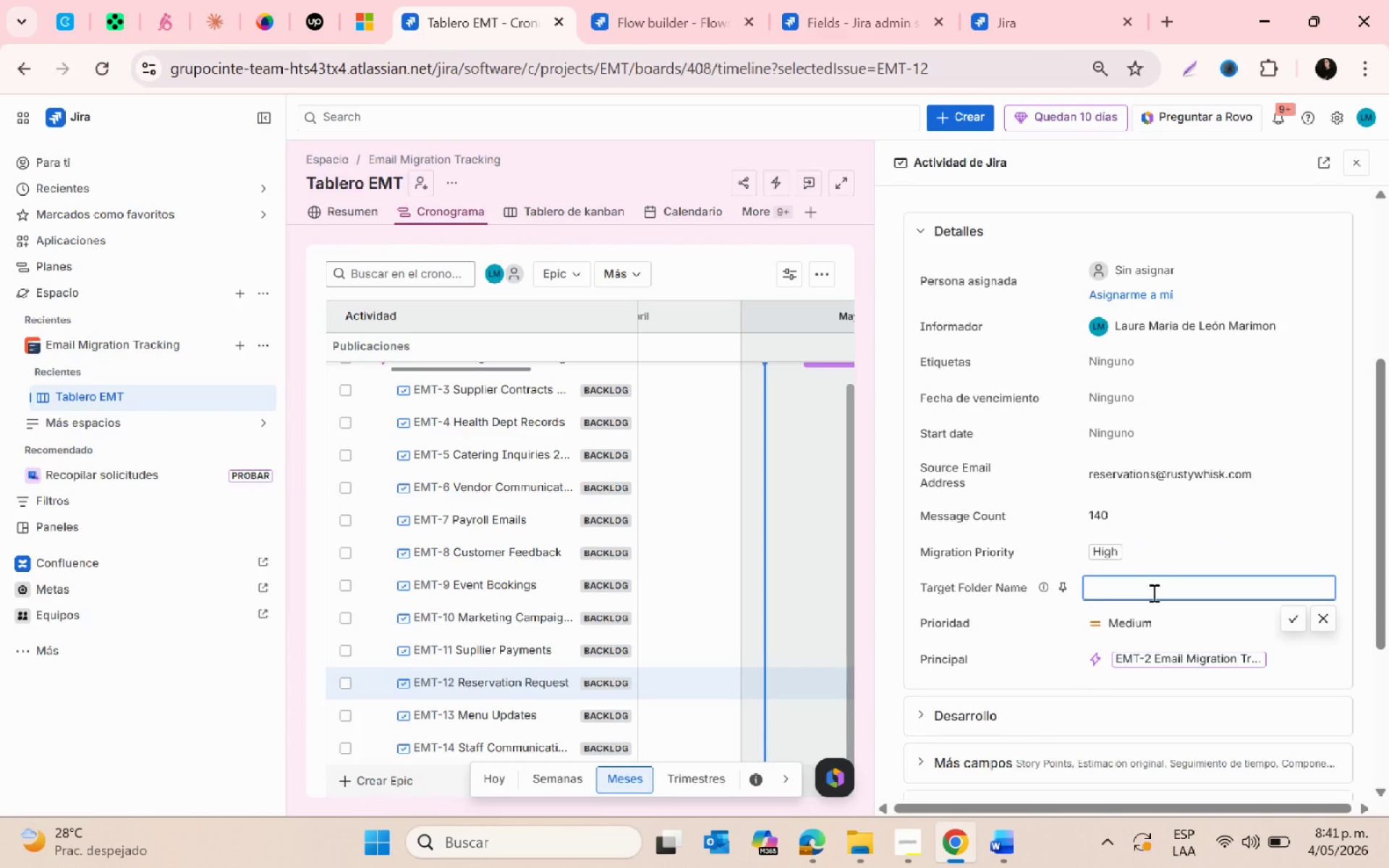 
type(Reservacti)
key(Backspace)
key(Backspace)
key(Backspace)
type(tions)
 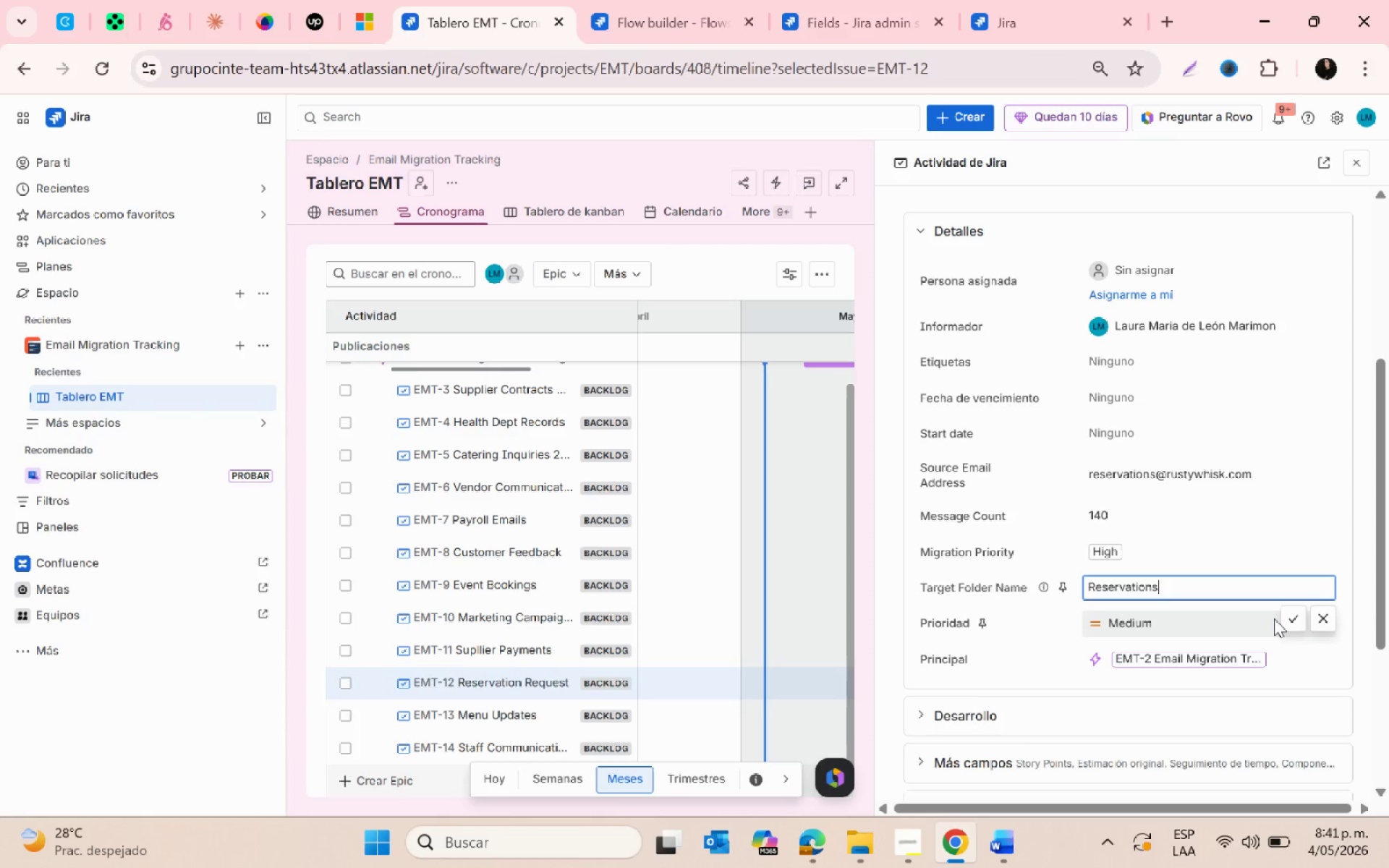 
left_click([1286, 616])
 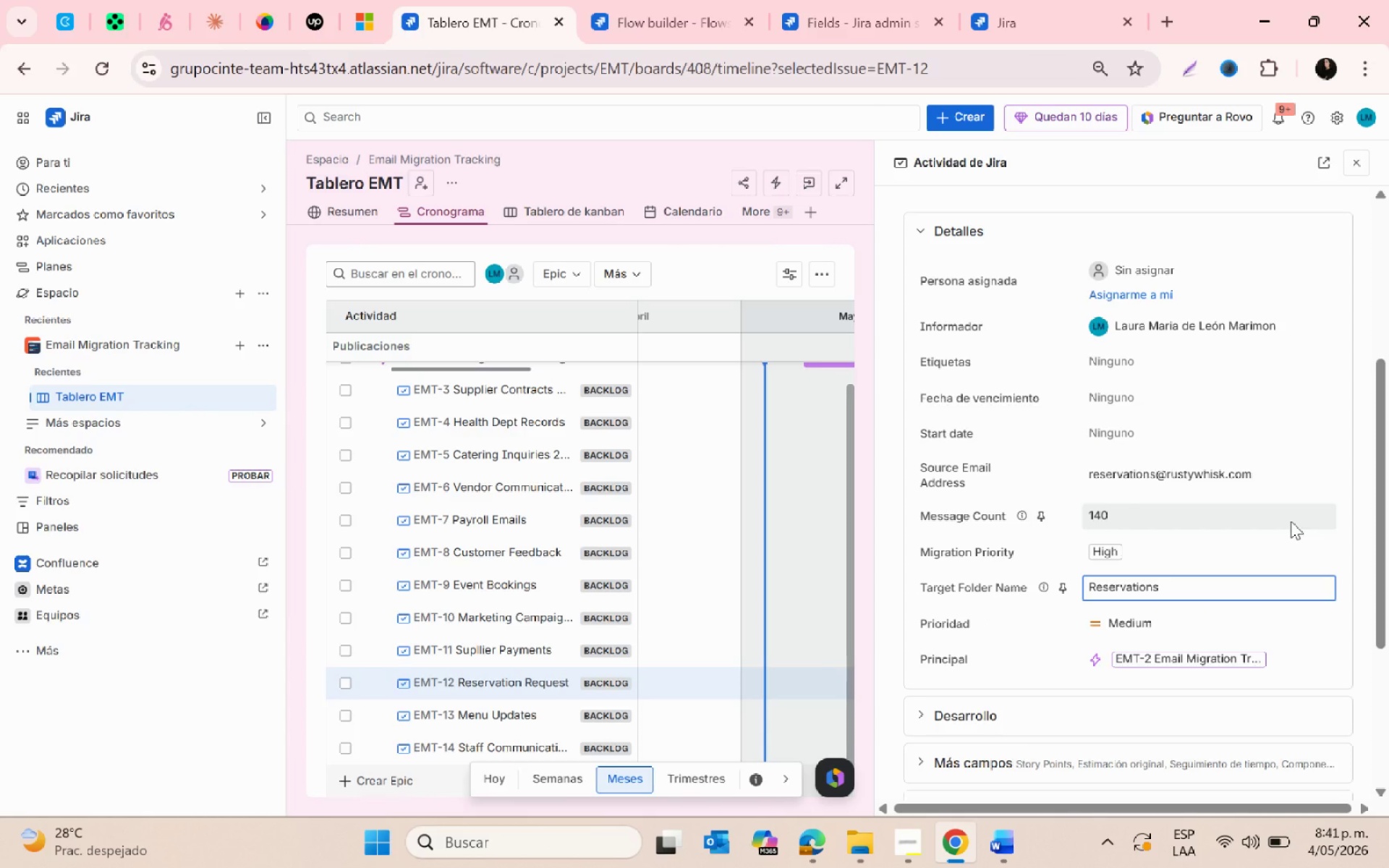 
wait(5.91)
 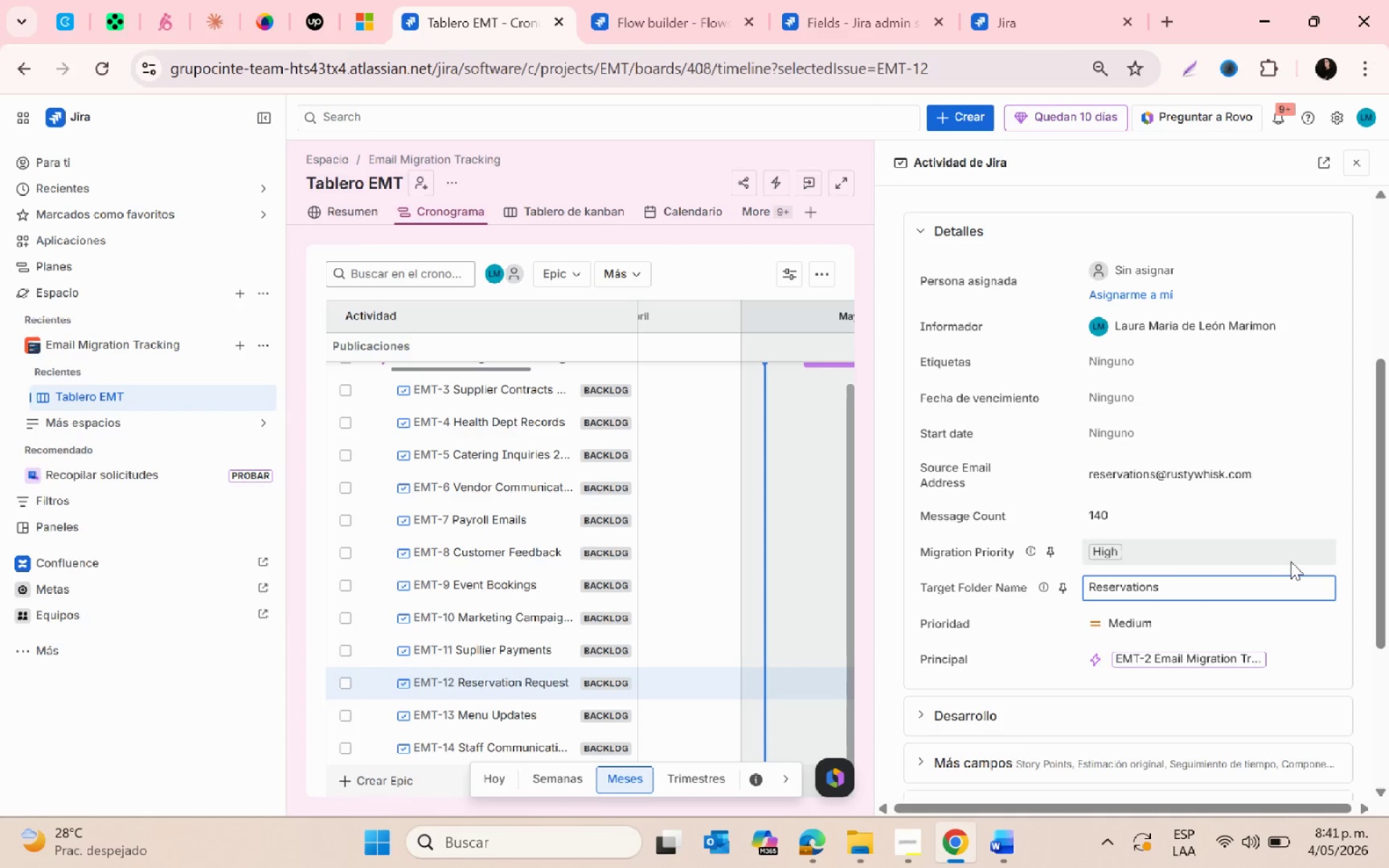 
scroll: coordinate [1291, 522], scroll_direction: down, amount: 1.0
 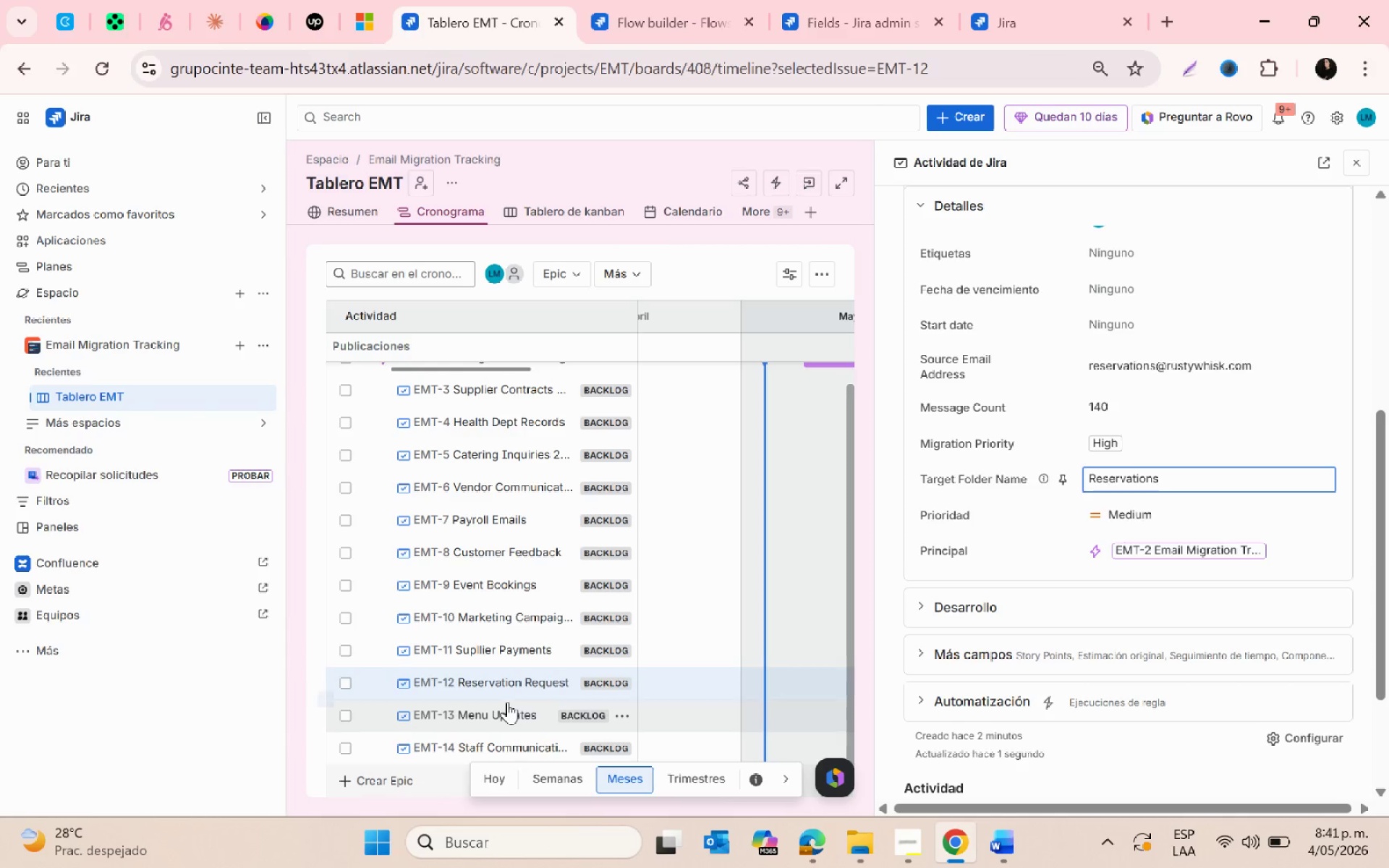 
wait(8.45)
 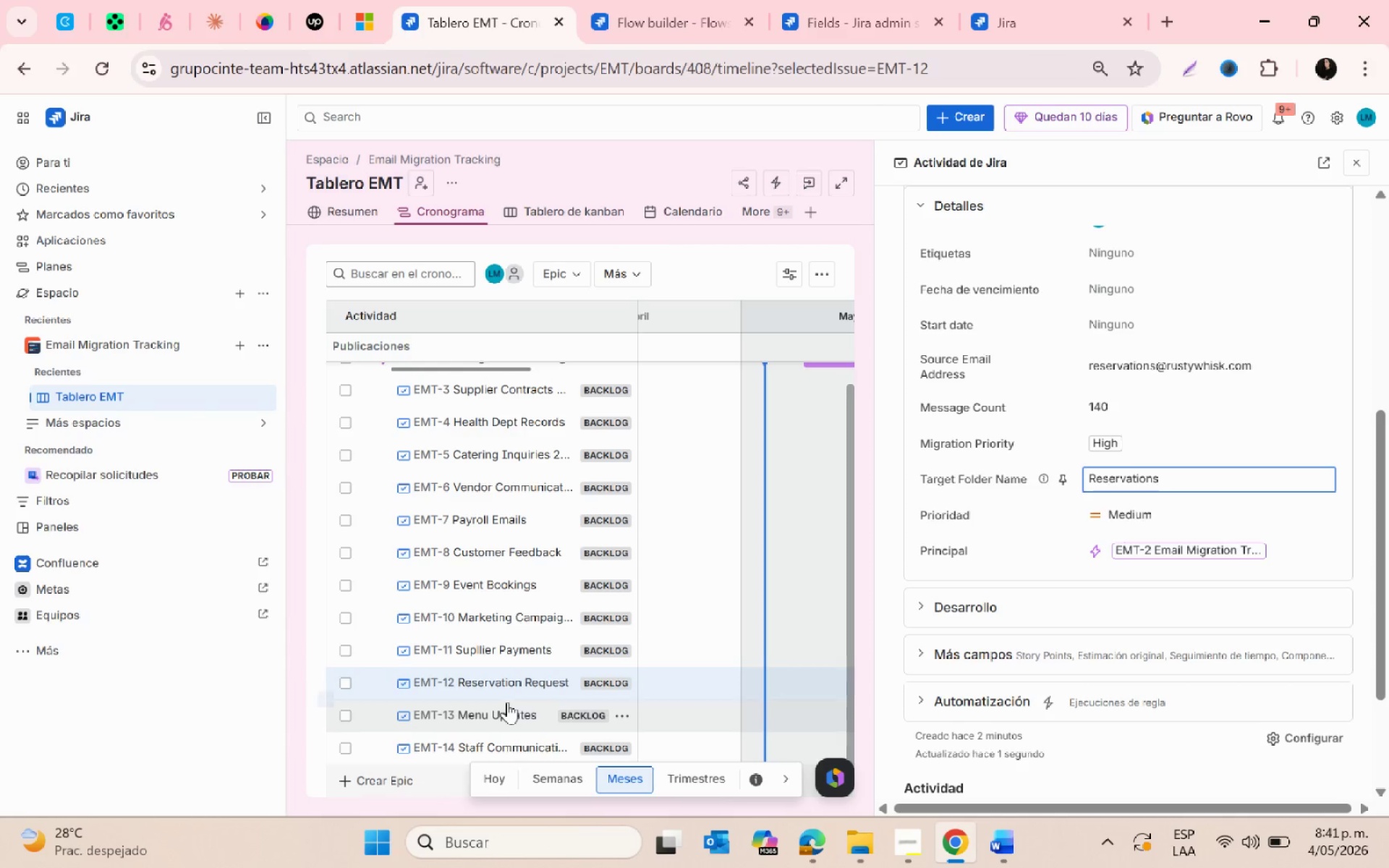 
left_click([498, 709])
 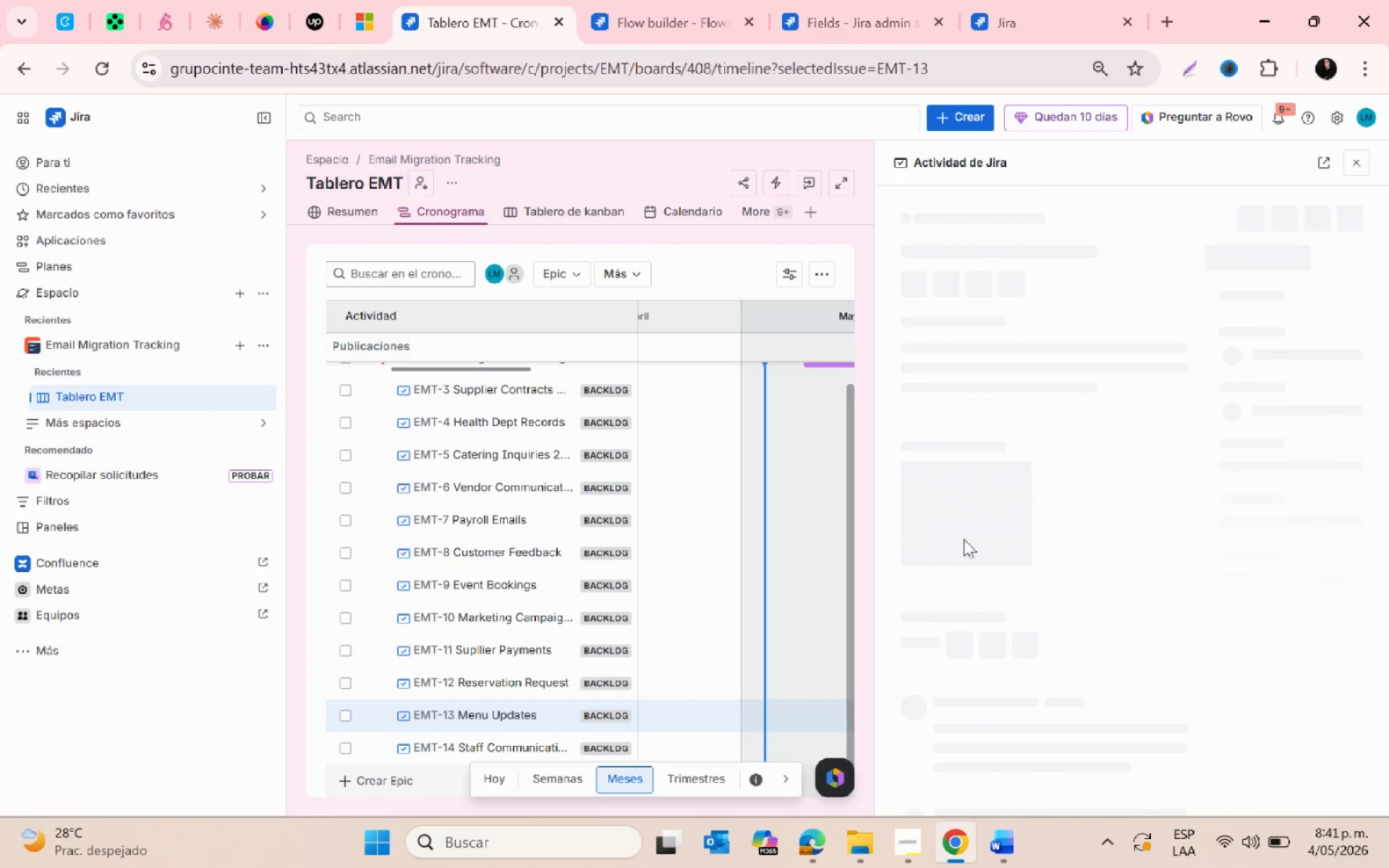 
scroll: coordinate [1091, 538], scroll_direction: down, amount: 4.0
 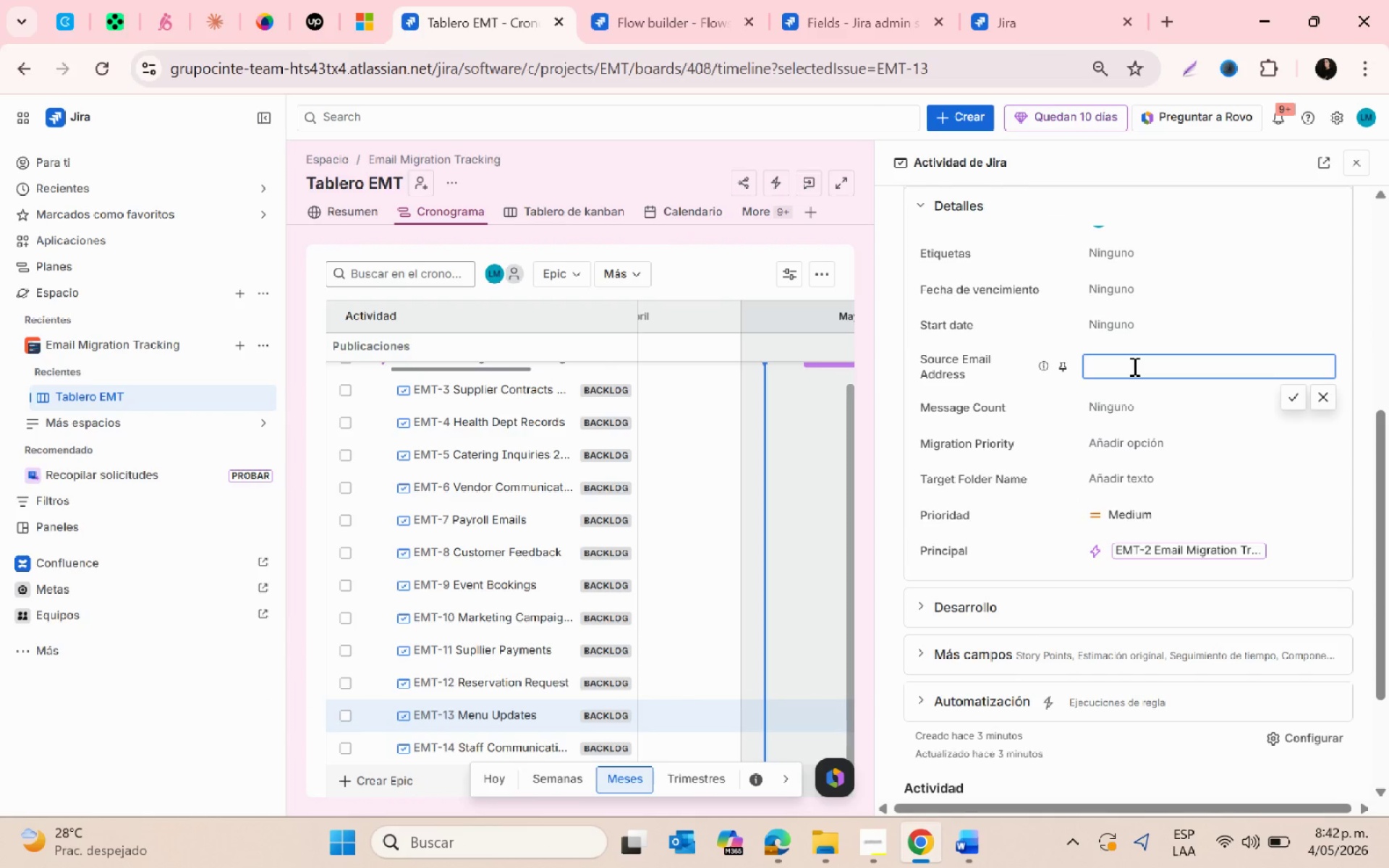 
type(kitchen)
 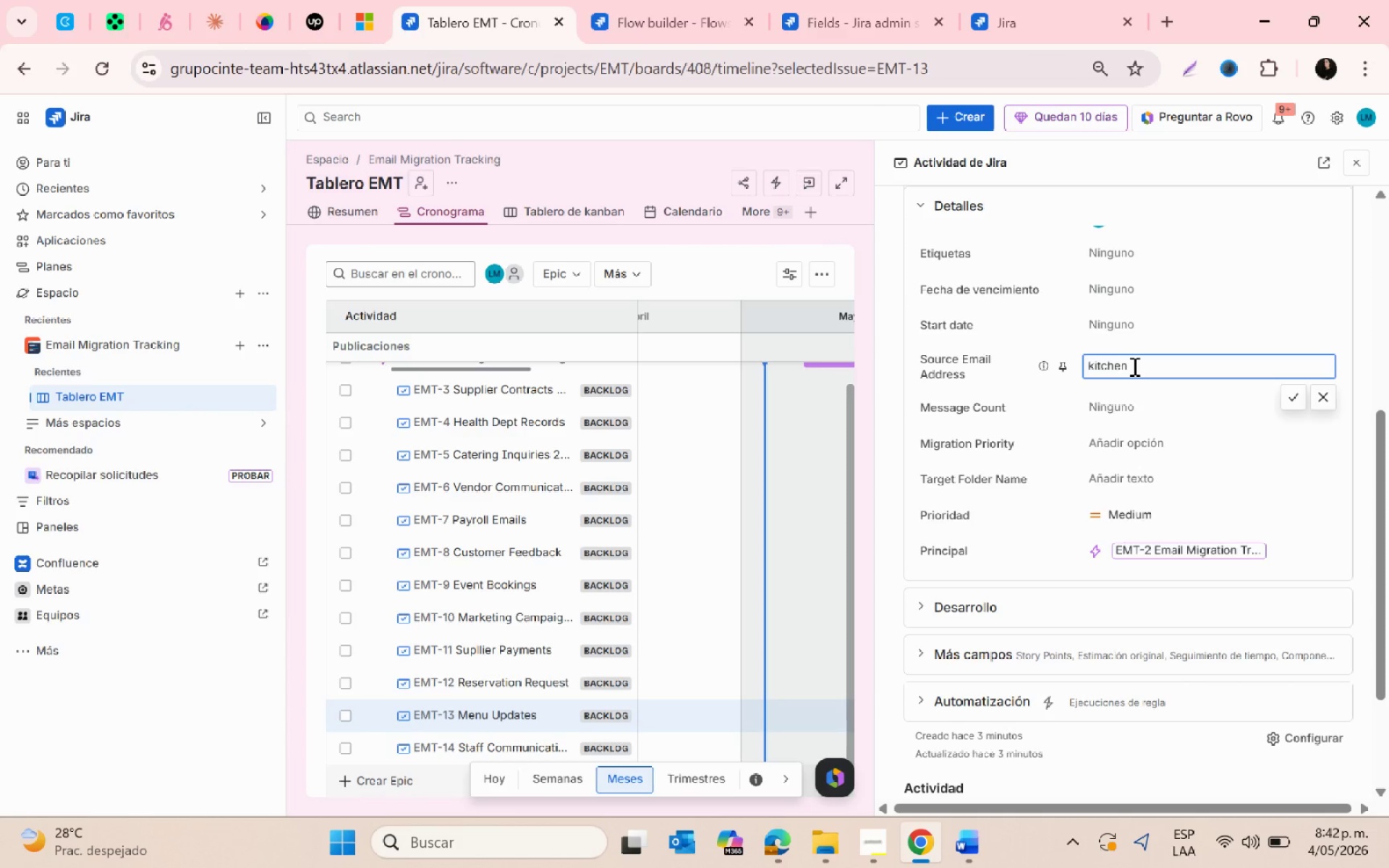 
key(Control+ControlLeft)
 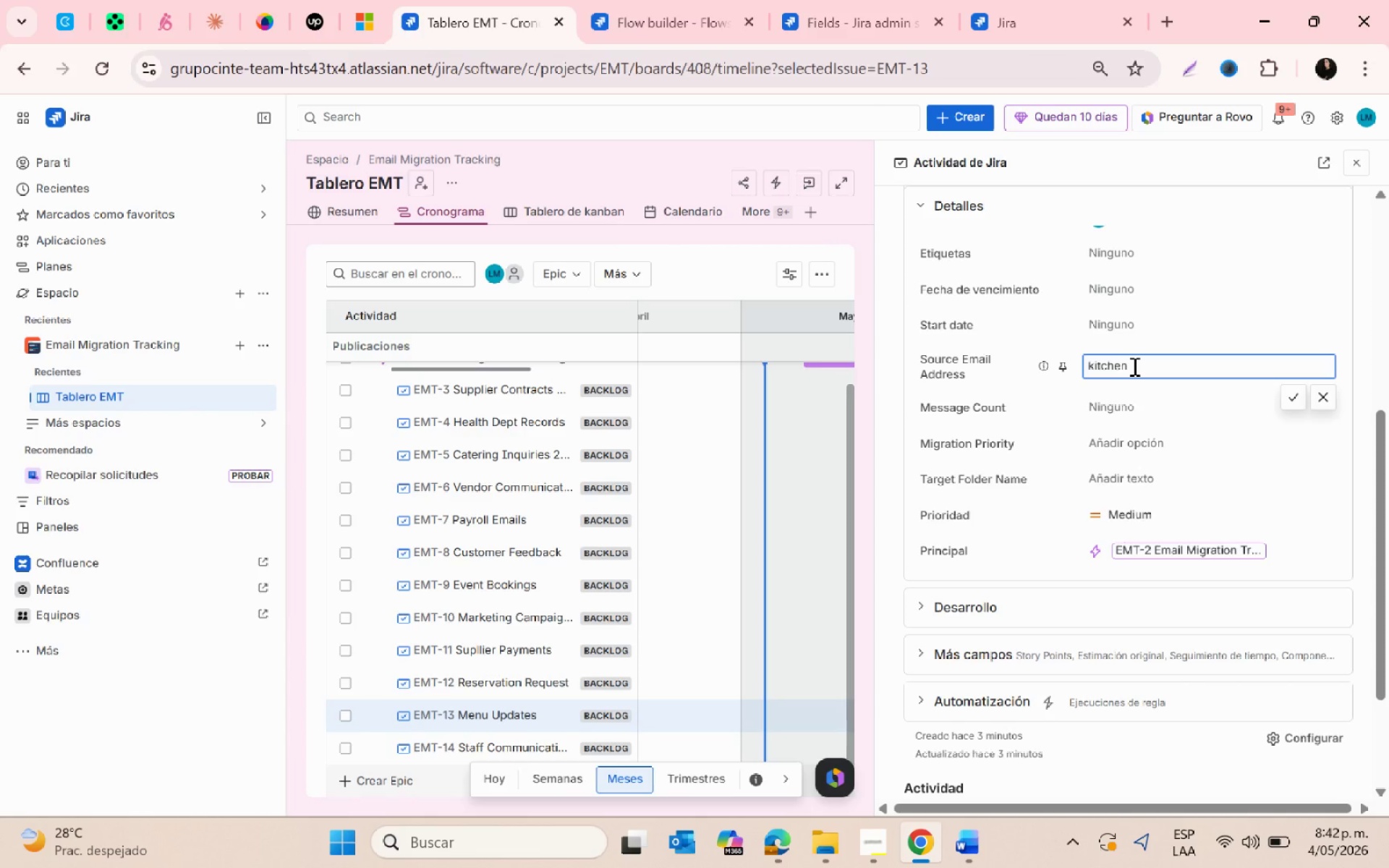 
key(Control+V)
 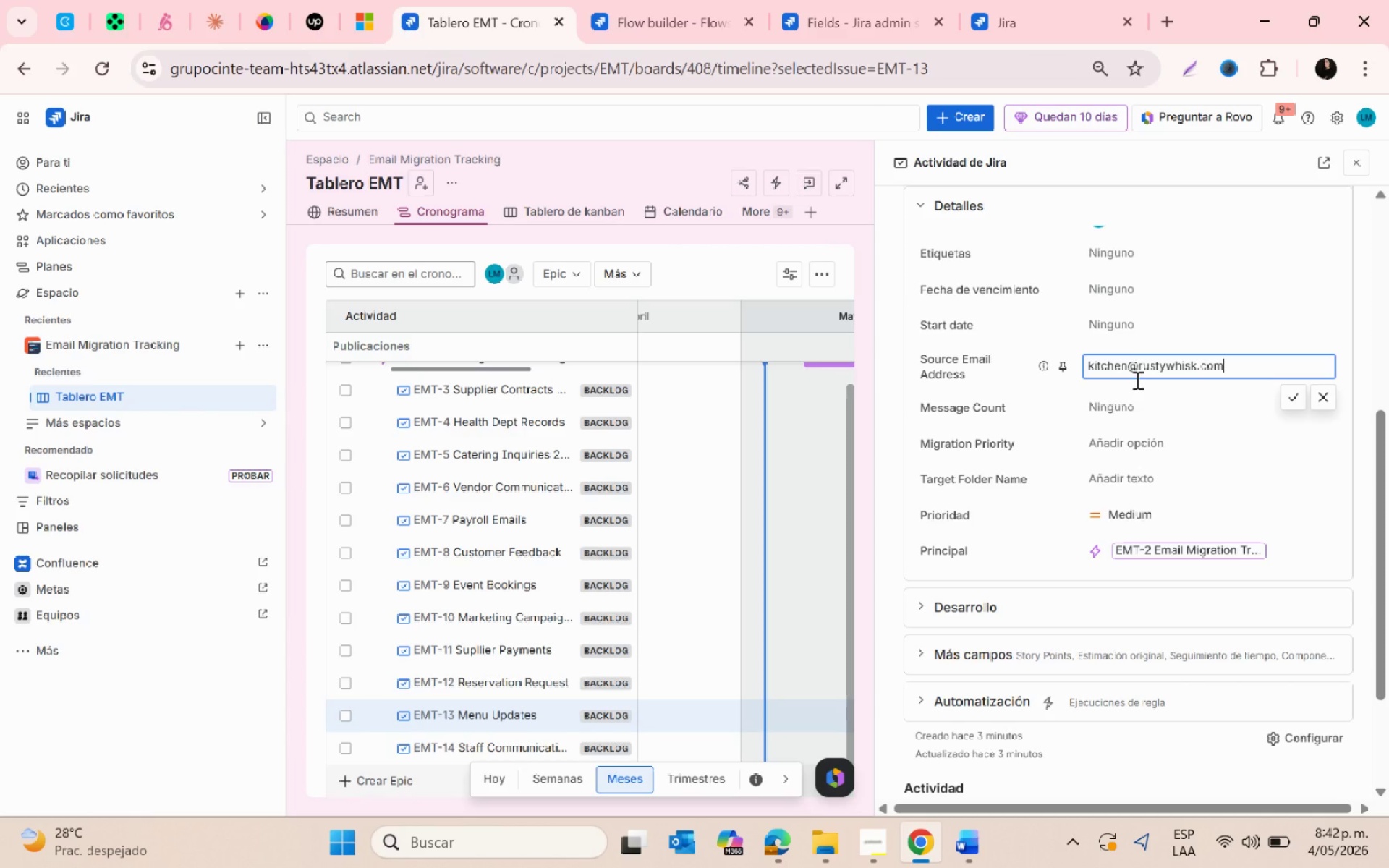 
left_click([1152, 407])
 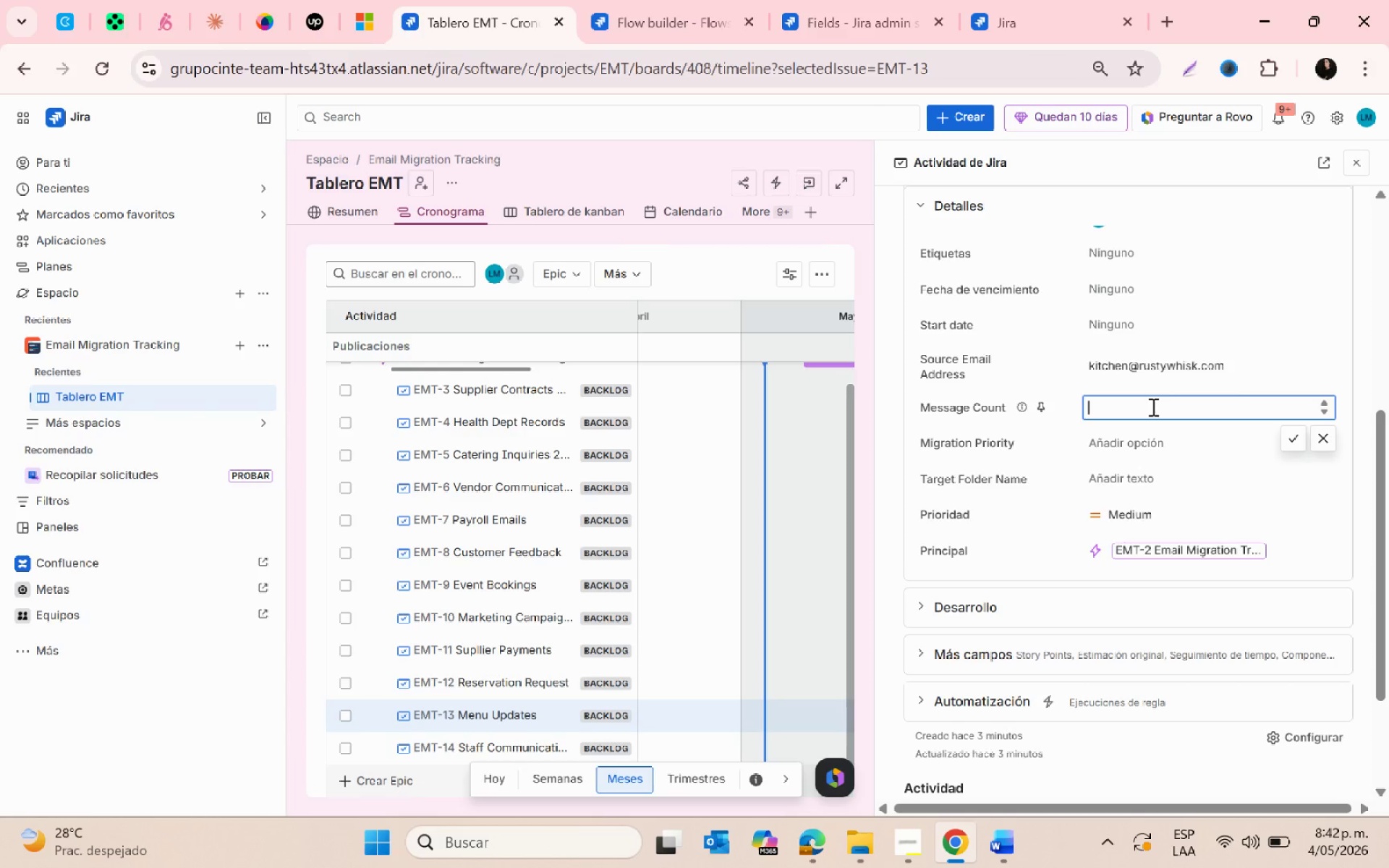 
type(45)
 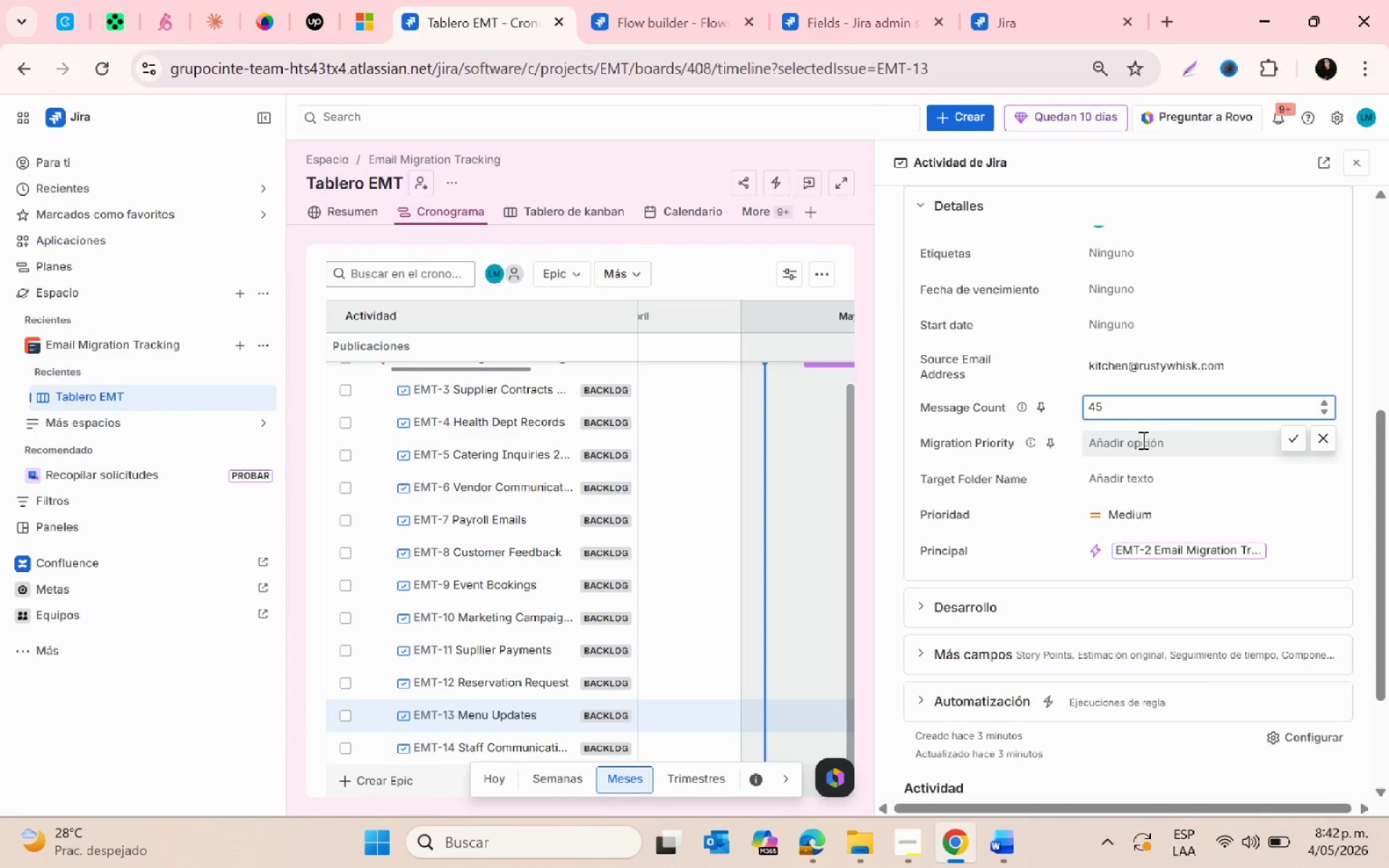 
left_click([1131, 439])
 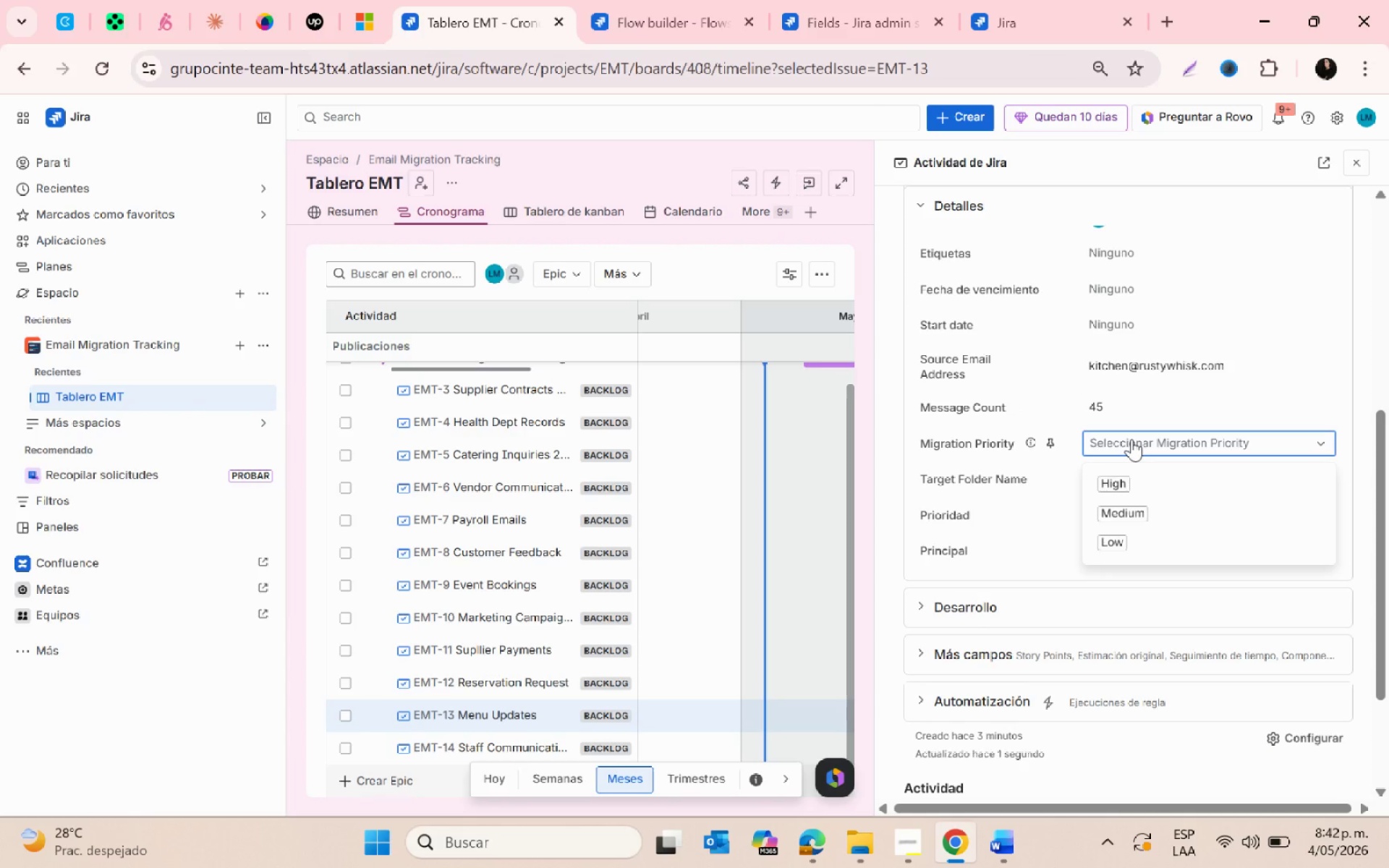 
wait(11.27)
 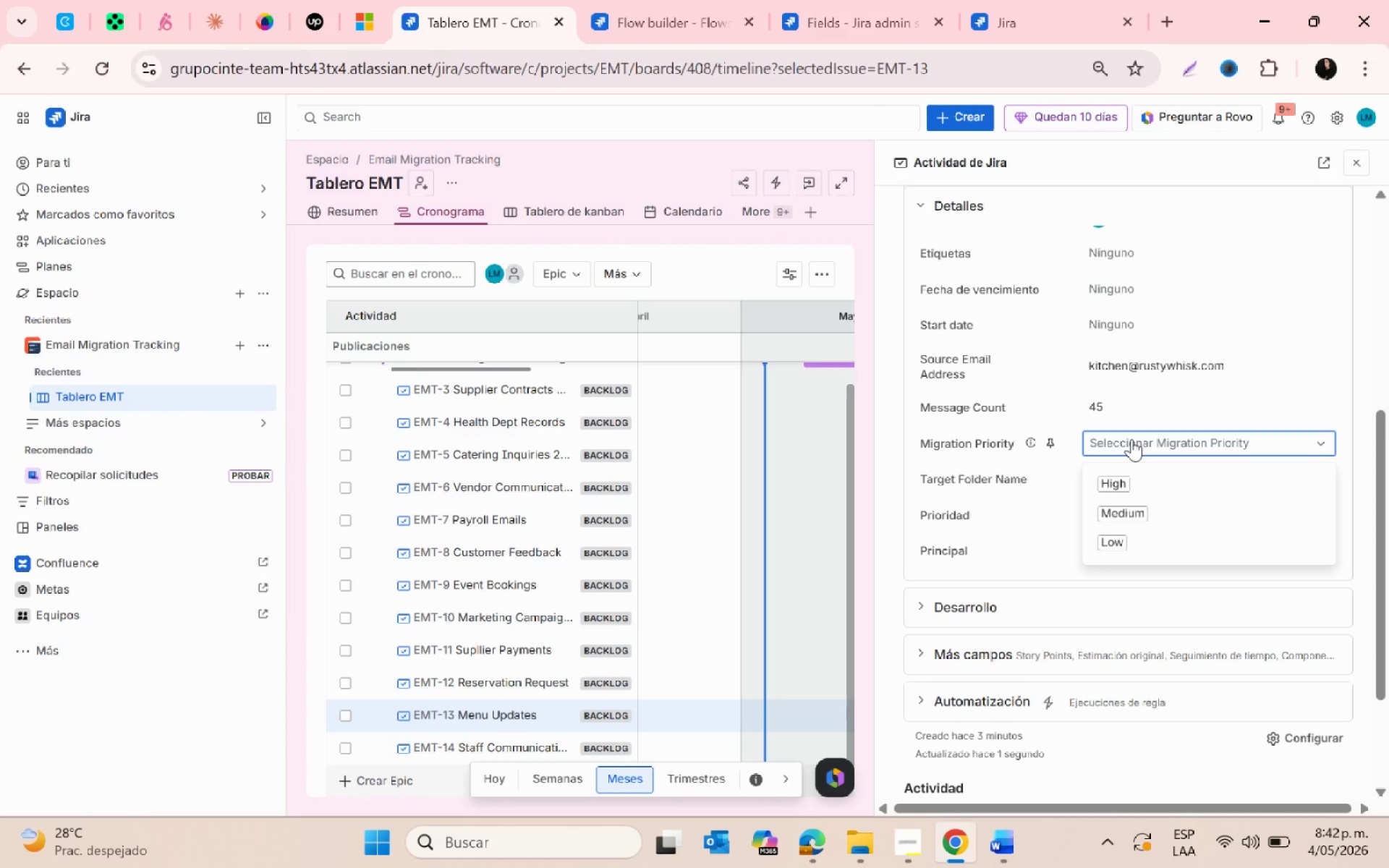 
left_click([919, 843])